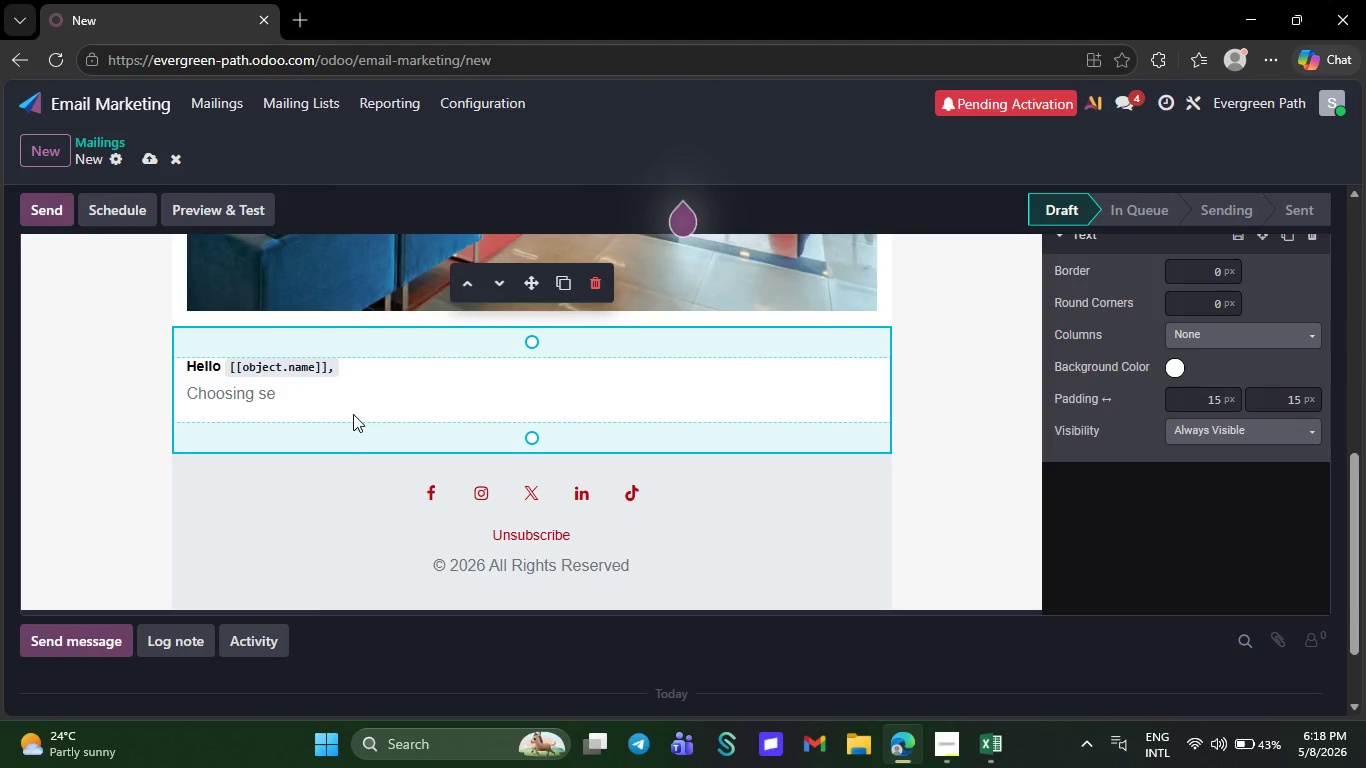 
left_click([326, 402])
 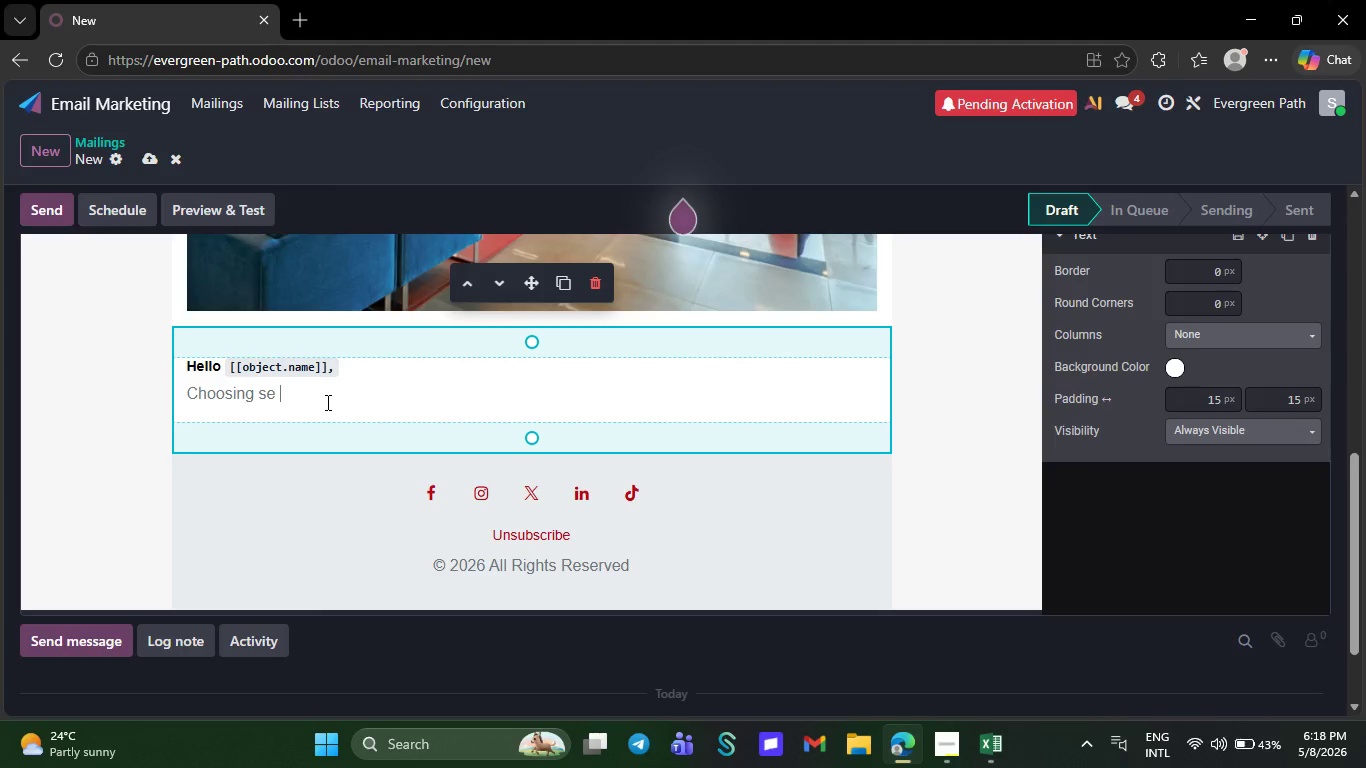 
wait(7.52)
 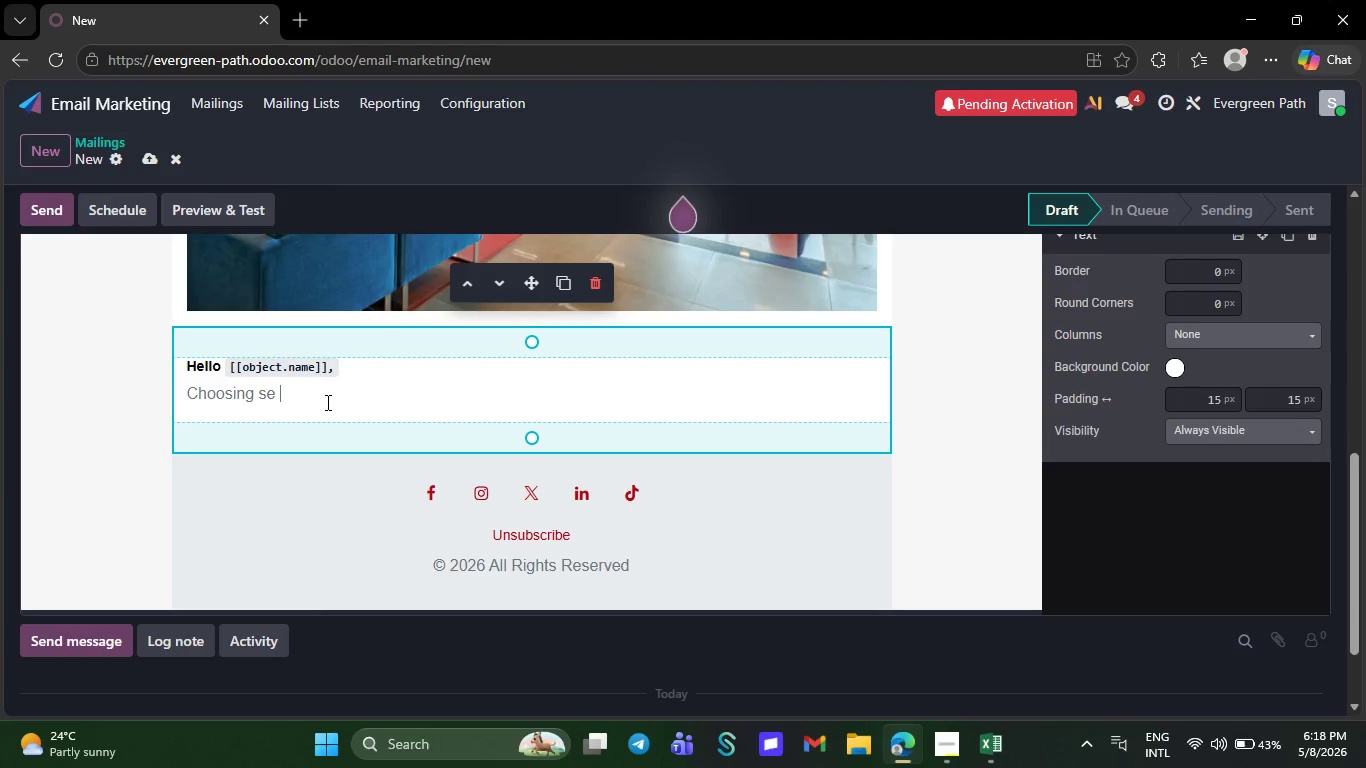 
key(Backspace)
type(nior care is one of the most important family decisis)
key(Backspace)
type(on )
key(Backspace)
type(s you can make)
 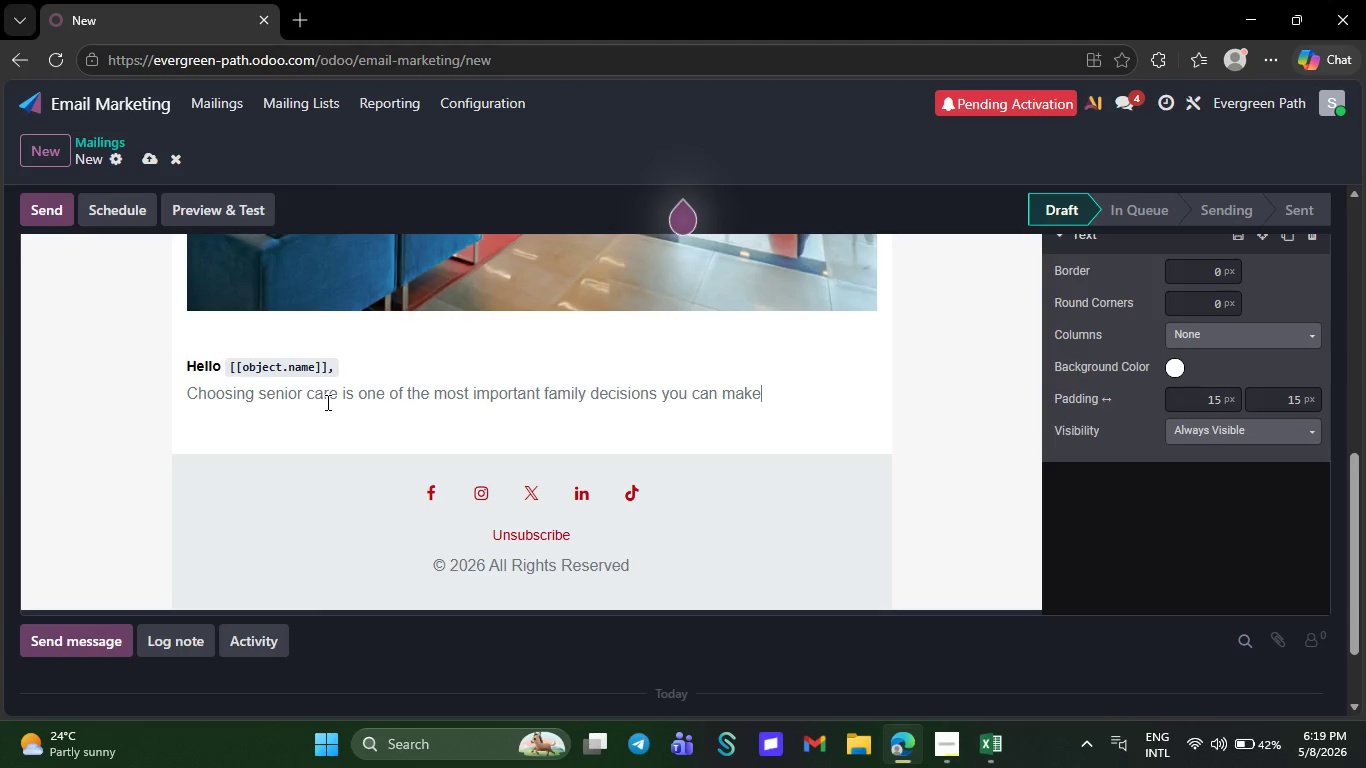 
key(Period)
 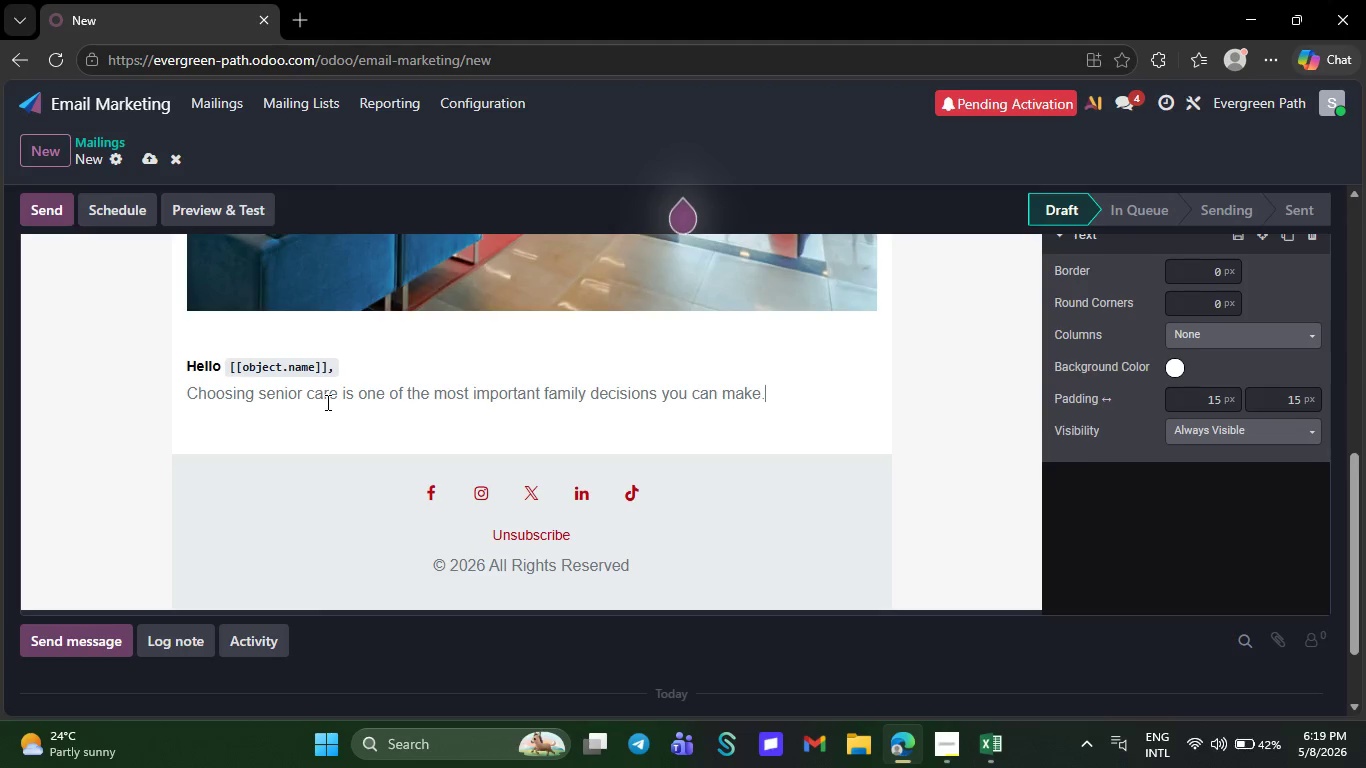 
key(NumpadEnter)
 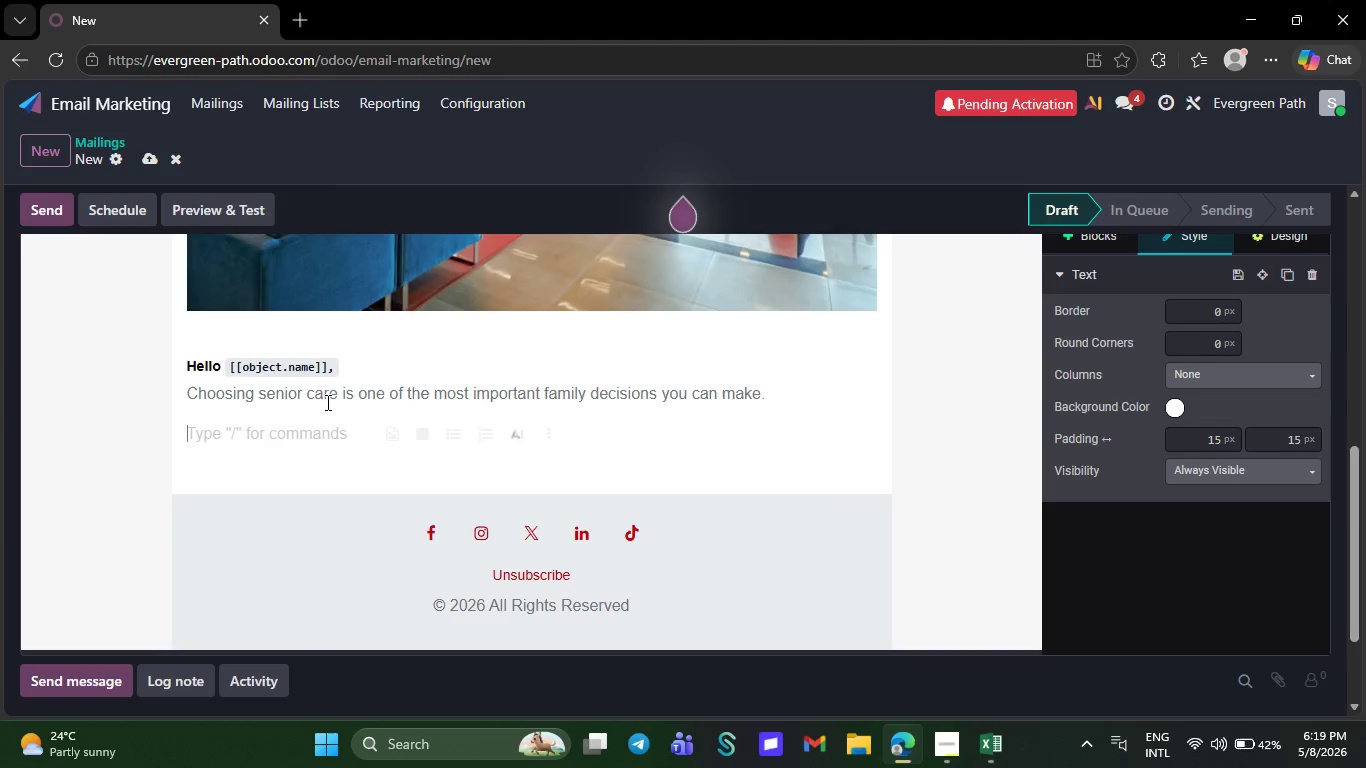 
type(The best way to underst)
 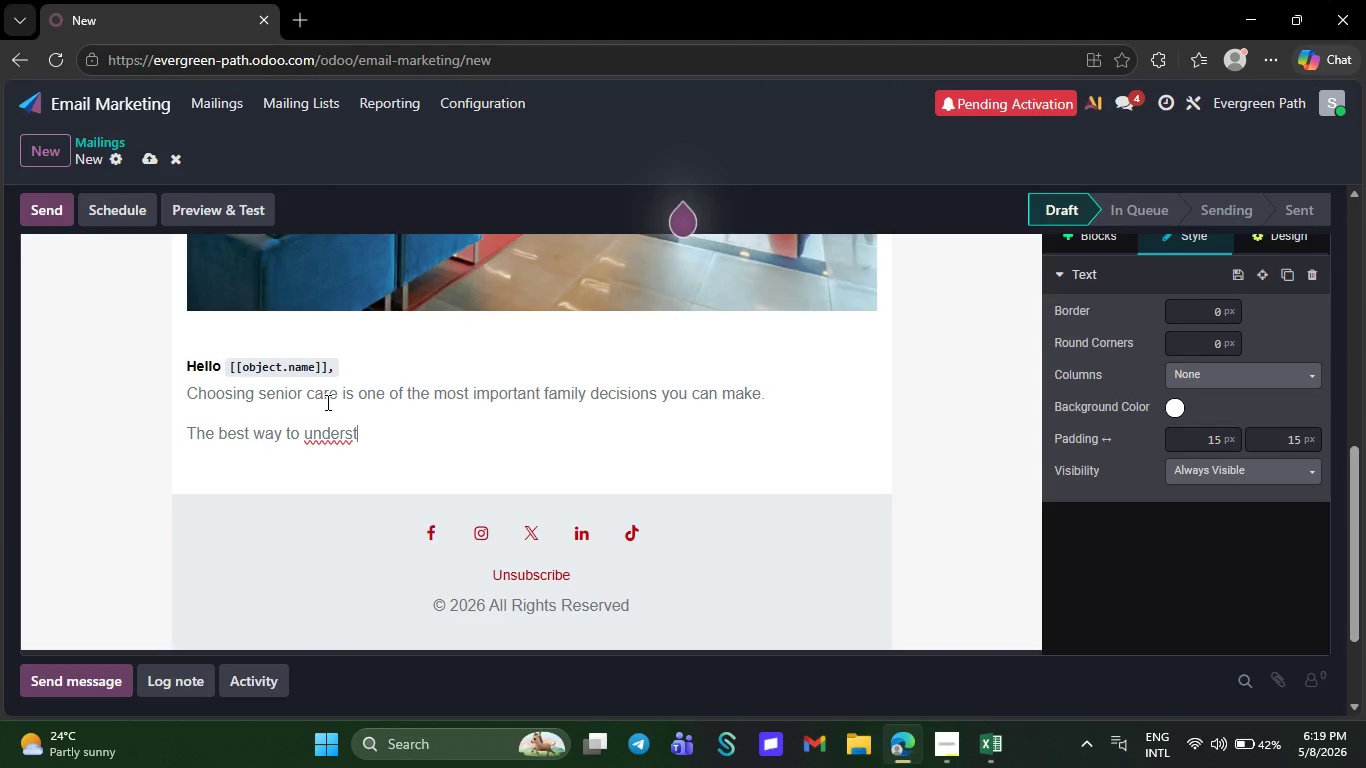 
hold_key(key=Backspace, duration=0.33)
 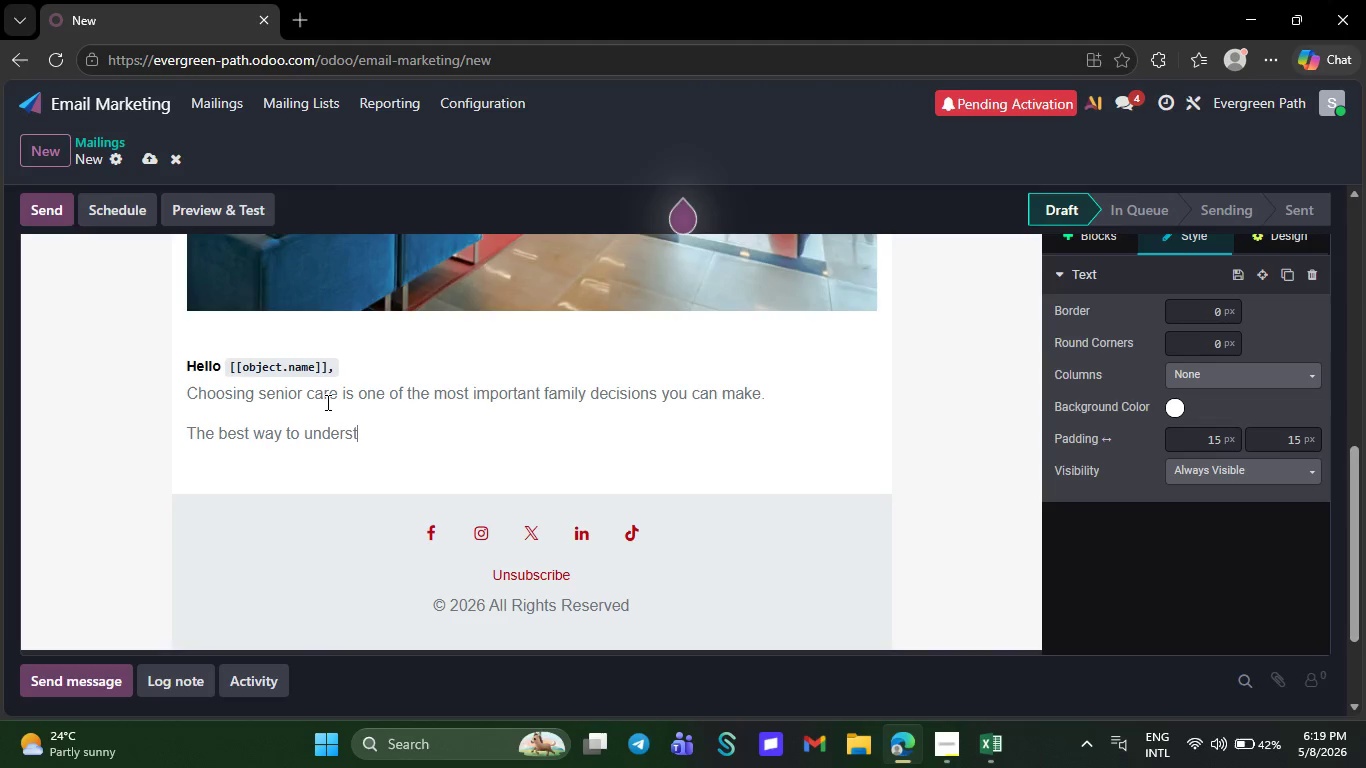 
hold_key(key=A, duration=0.31)
 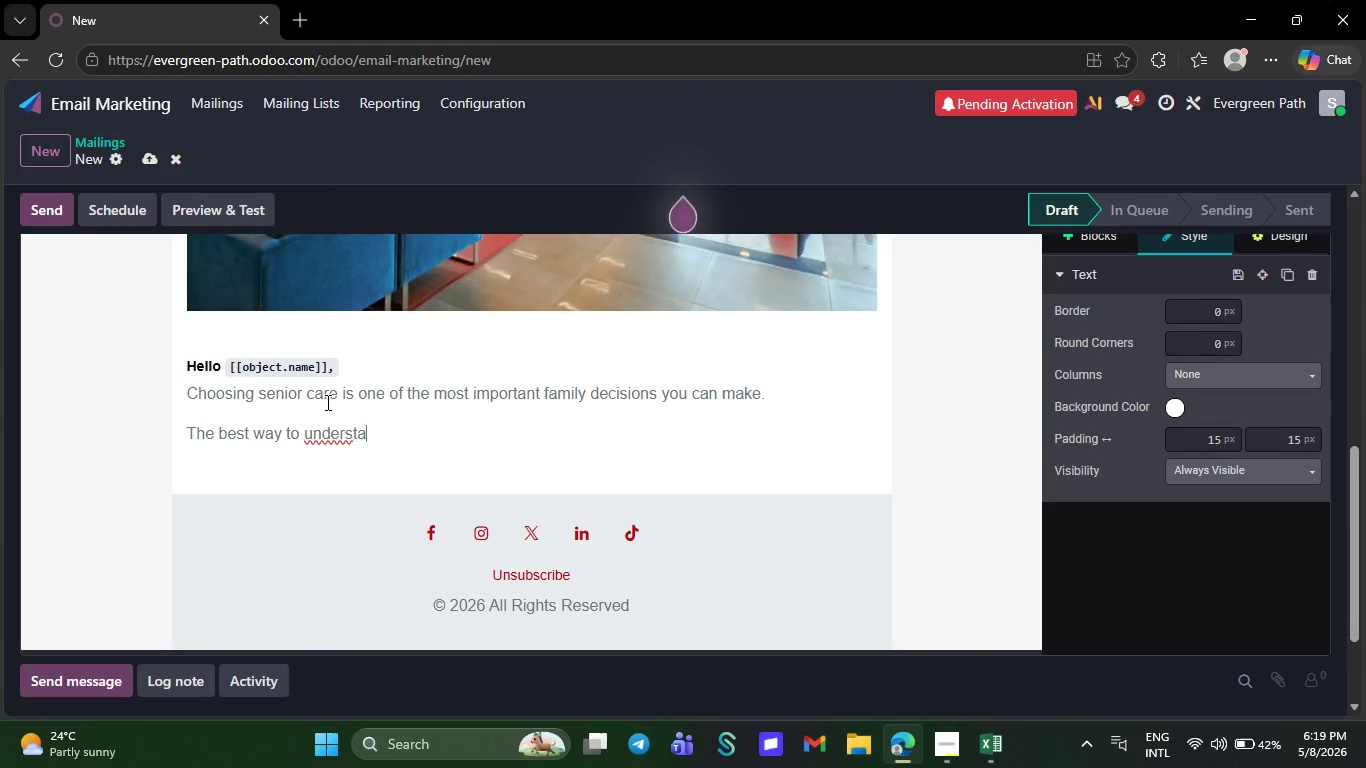 
hold_key(key=N, duration=0.31)
 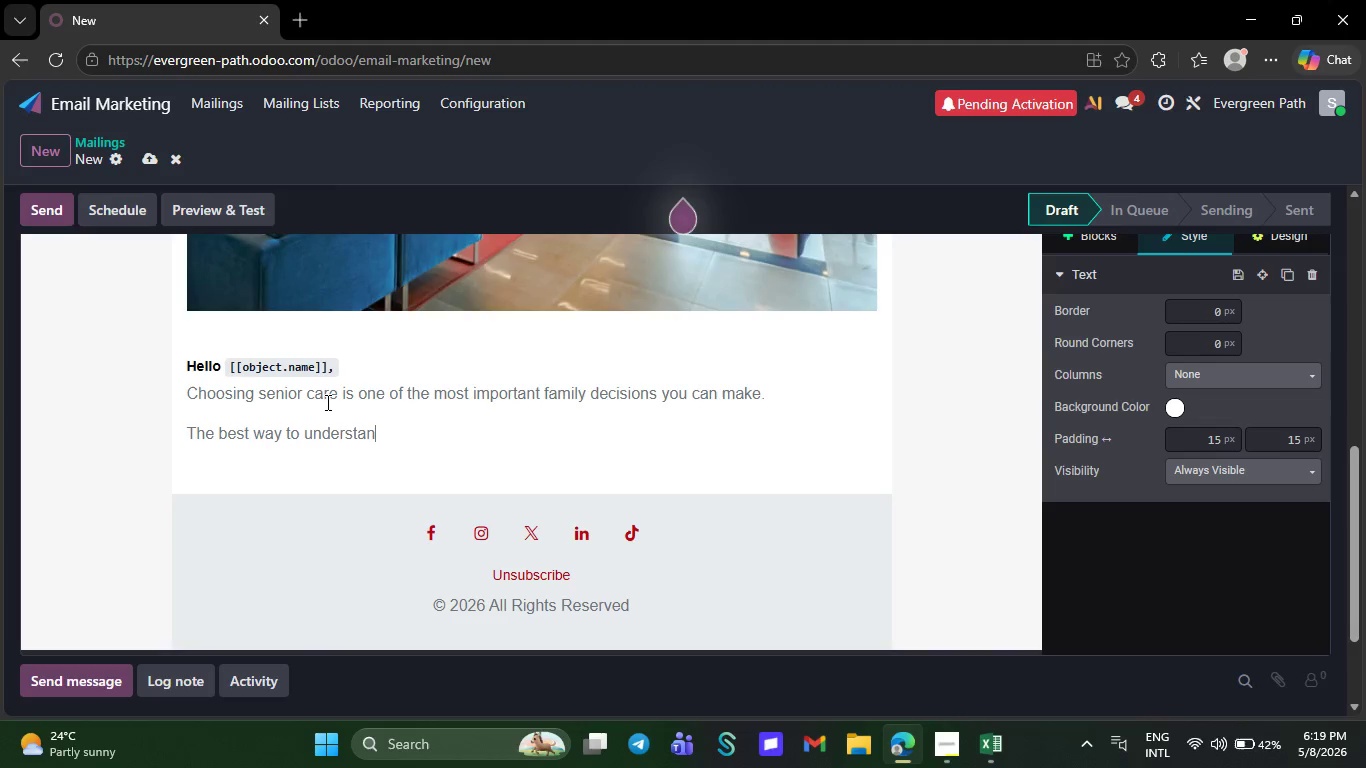 
hold_key(key=D, duration=0.31)
 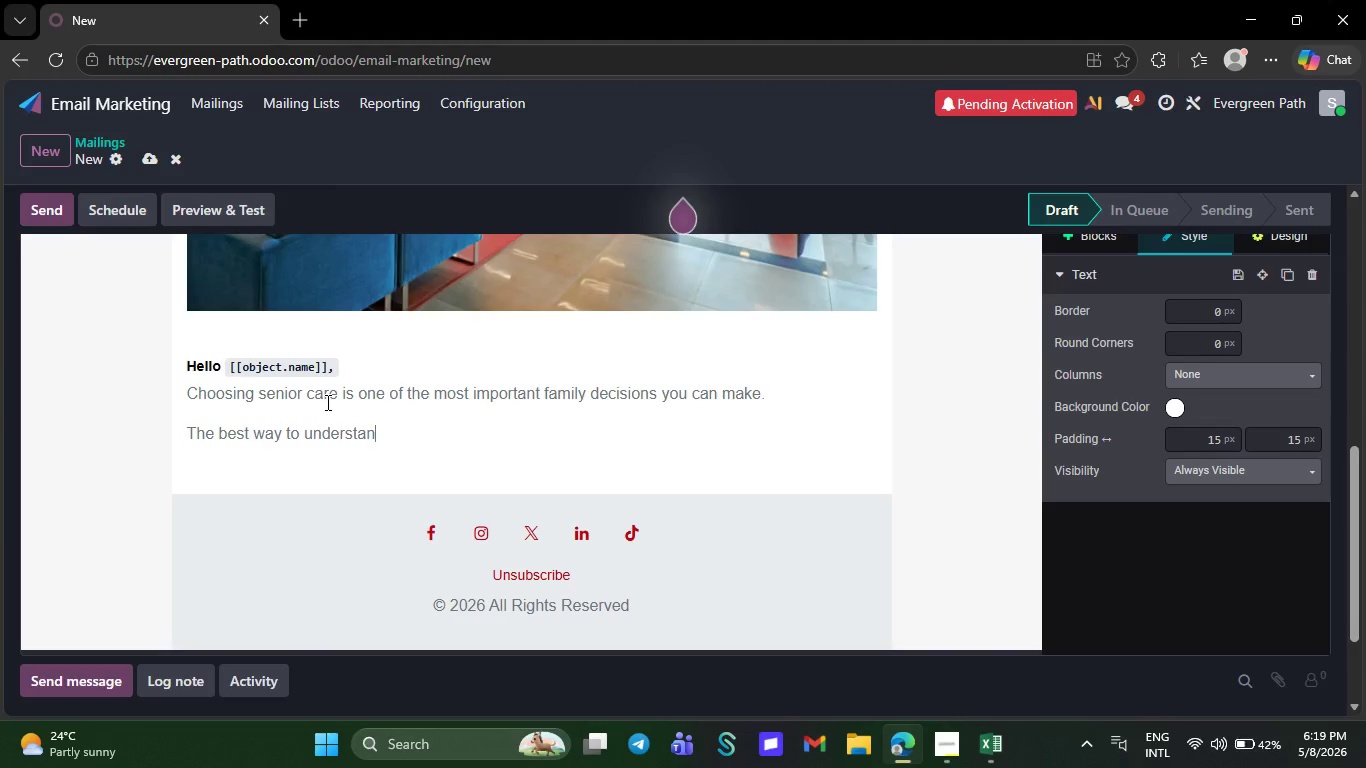 
hold_key(key=Space, duration=0.31)
 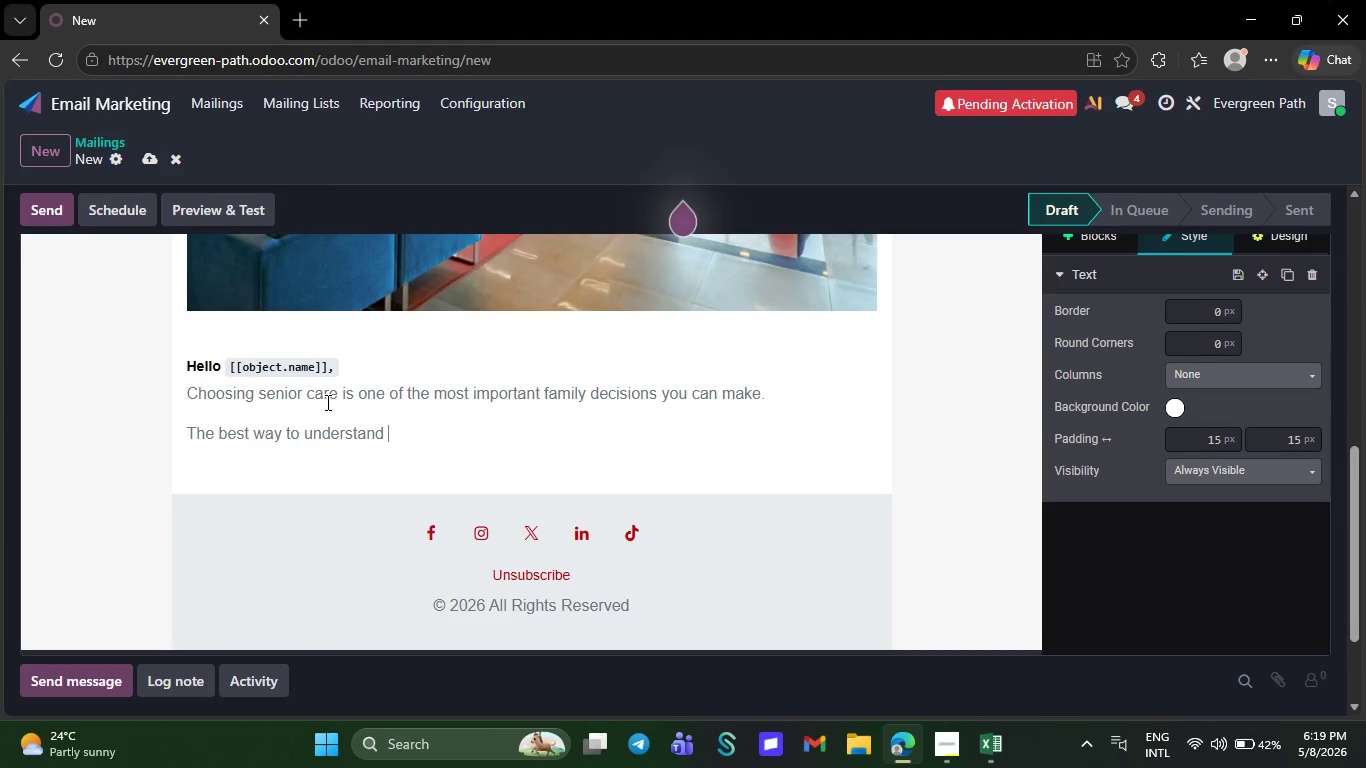 
type(the Evergreen Path e)
 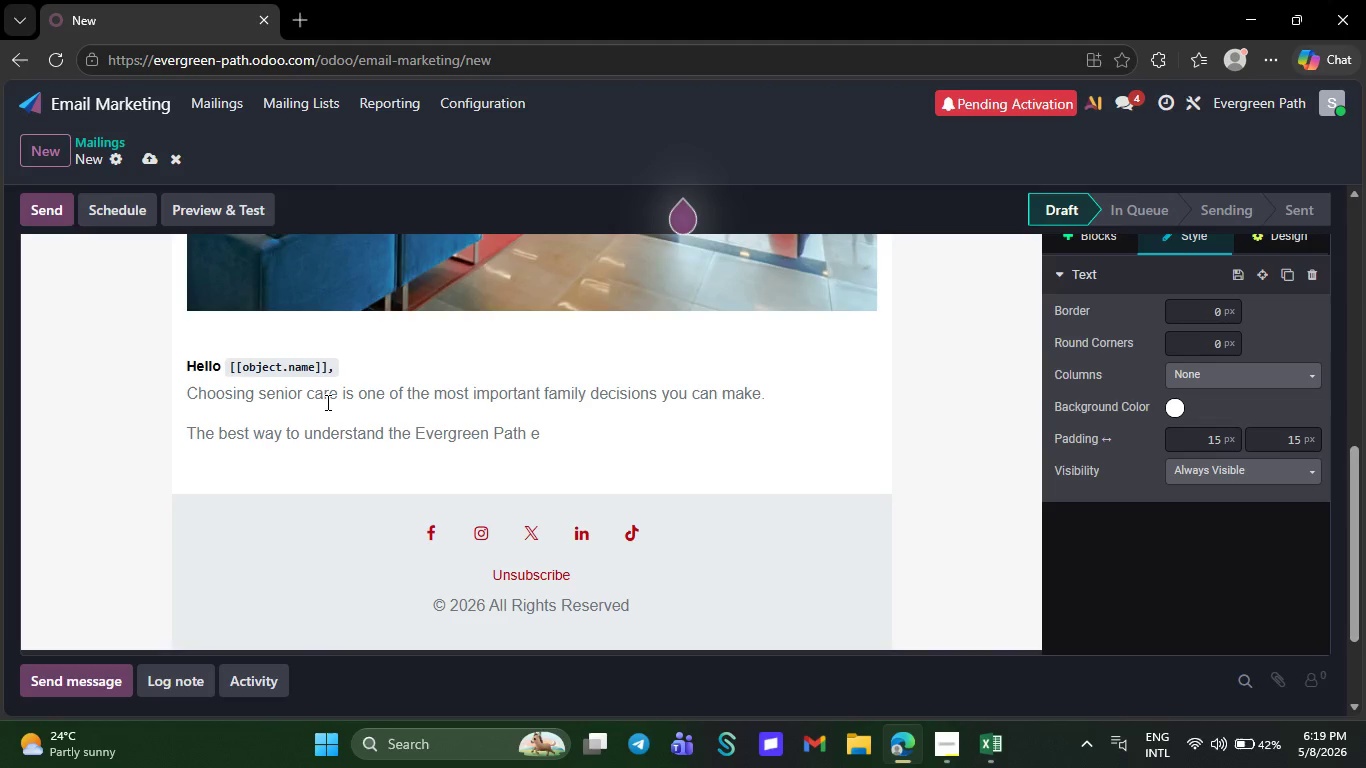 
type(xpero)
key(Backspace)
type(iance )
 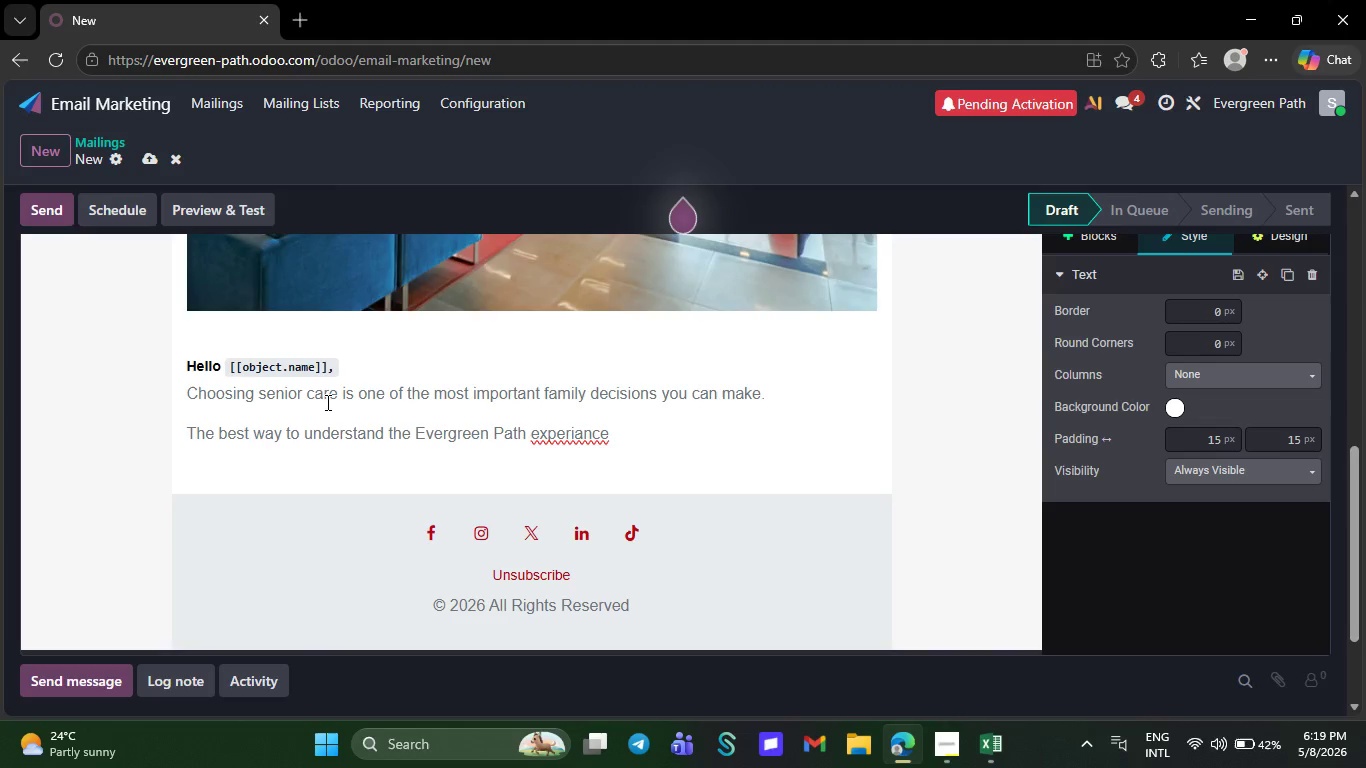 
type(is through a personal tour)
 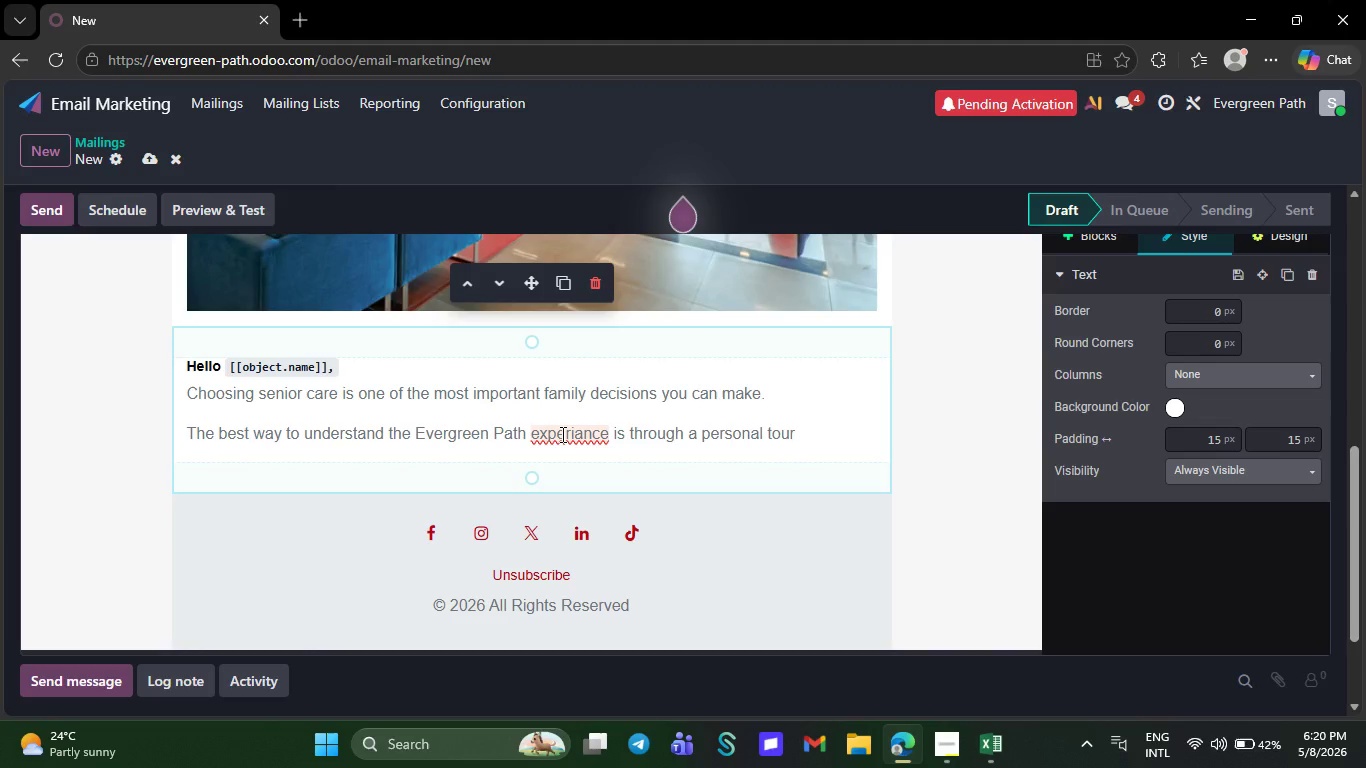 
right_click([561, 434])
 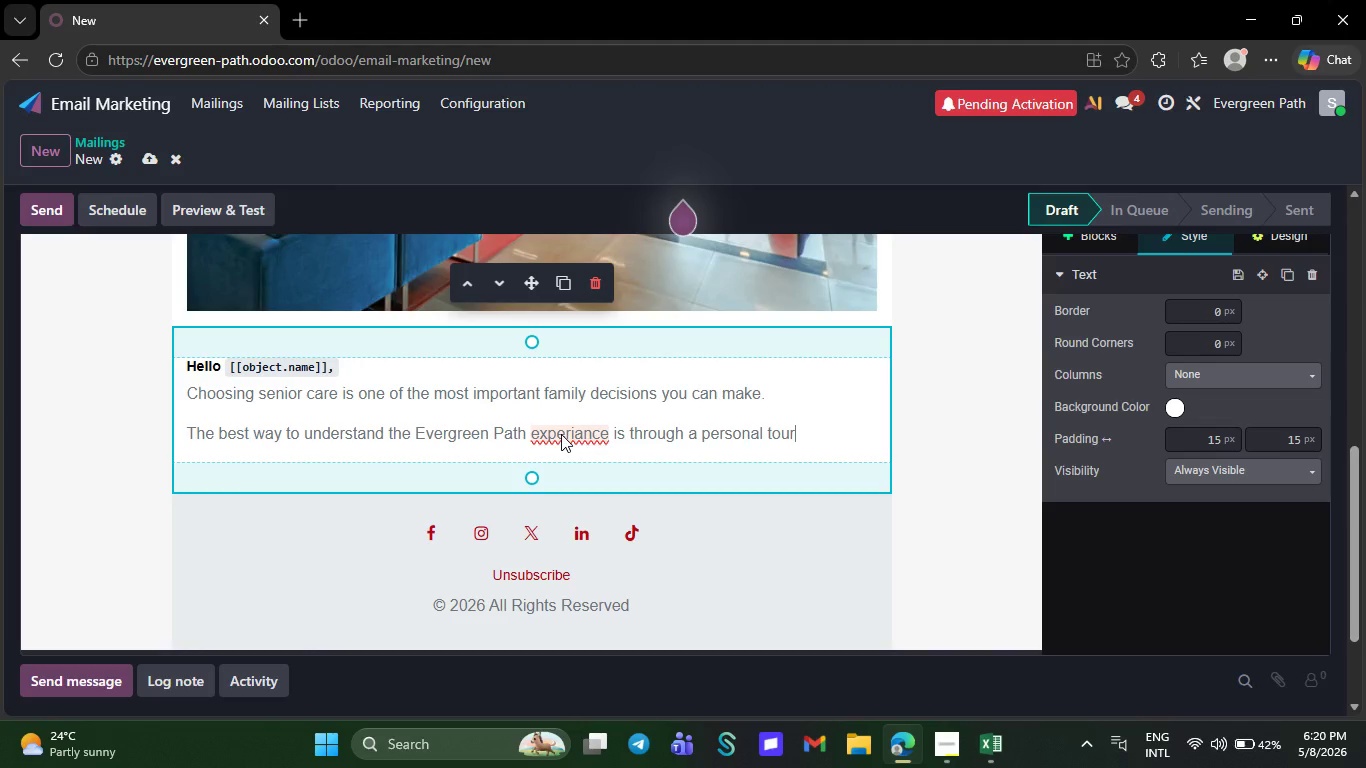 
right_click([561, 434])
 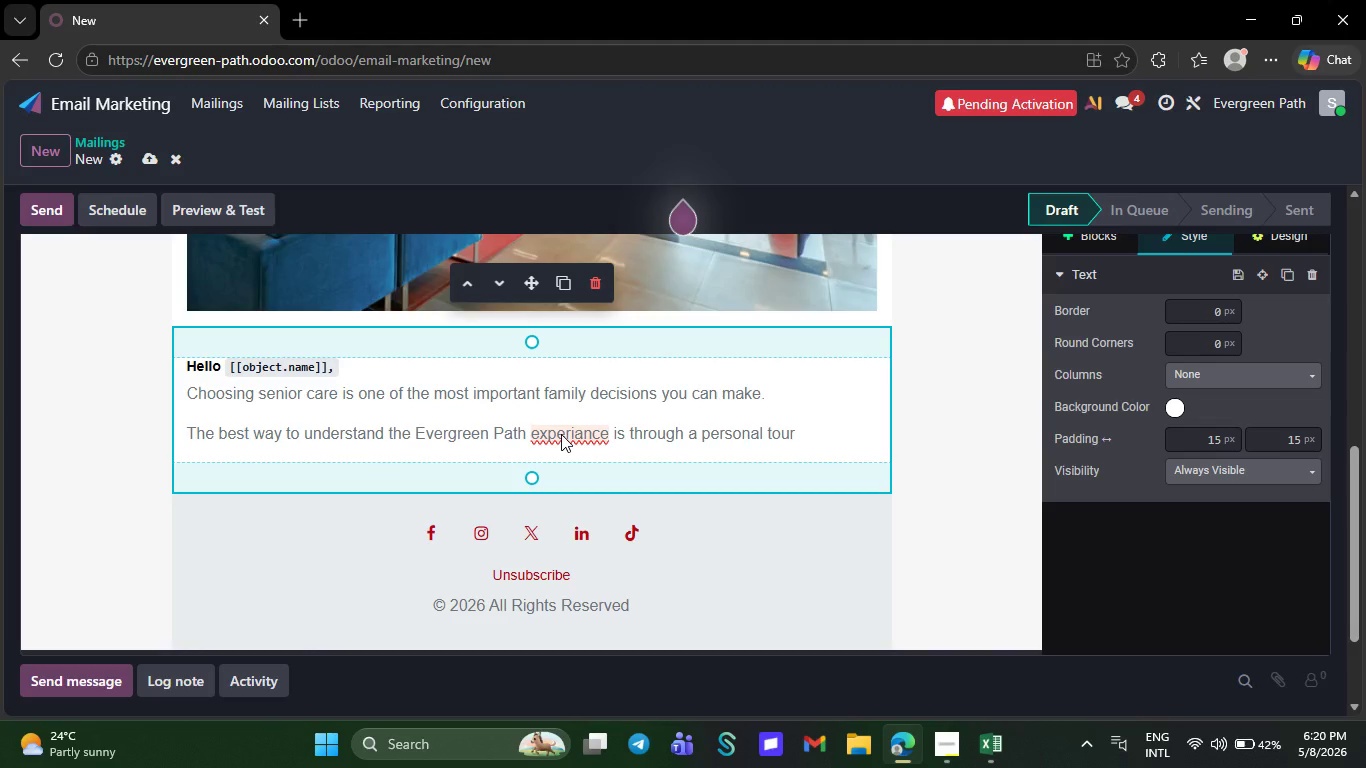 
right_click([561, 434])
 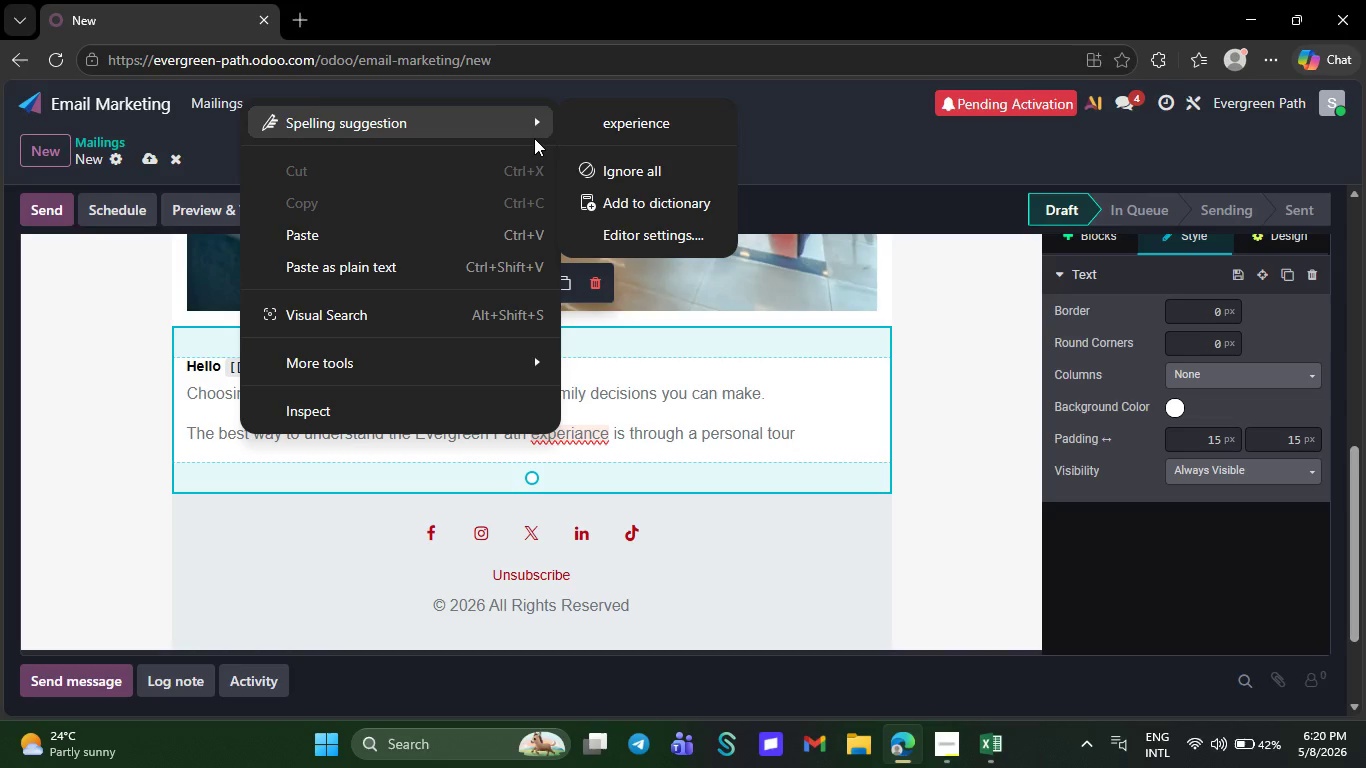 
left_click([647, 115])
 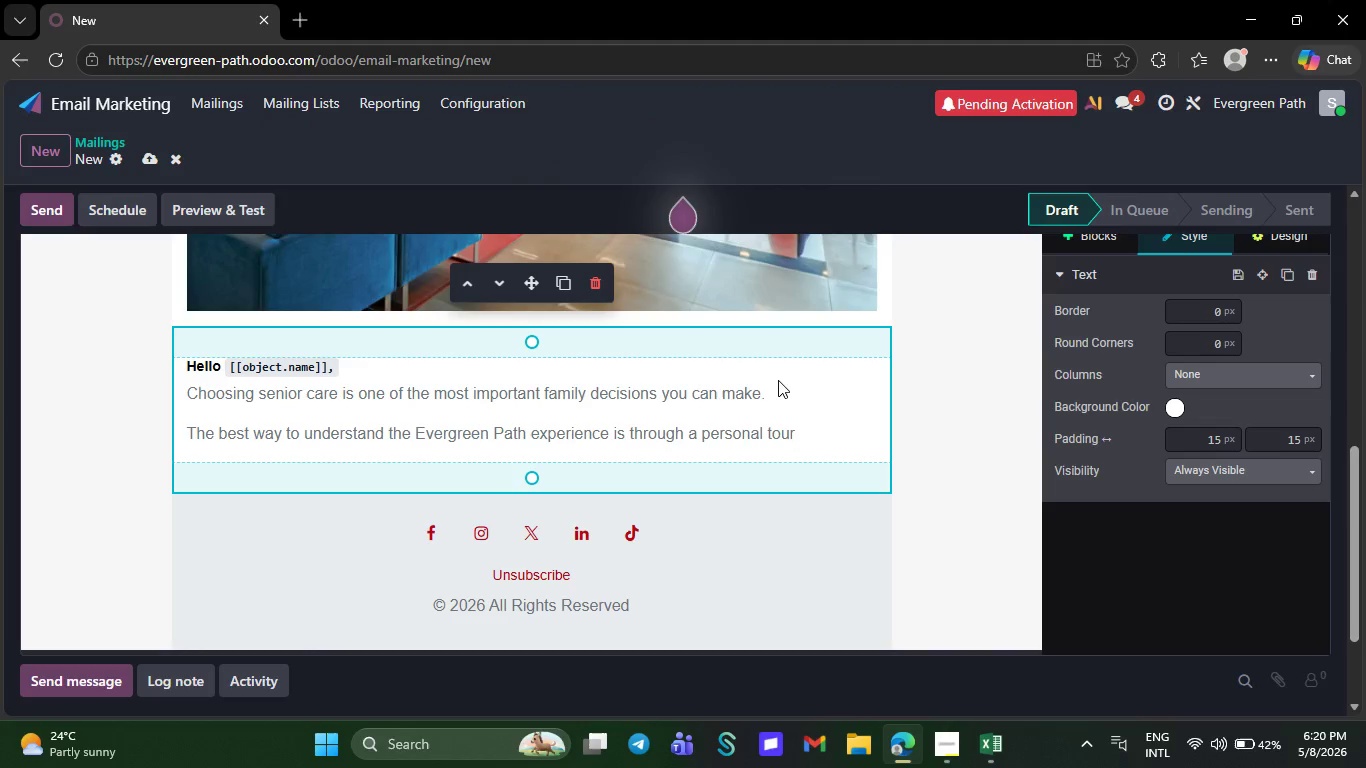 
left_click([806, 427])
 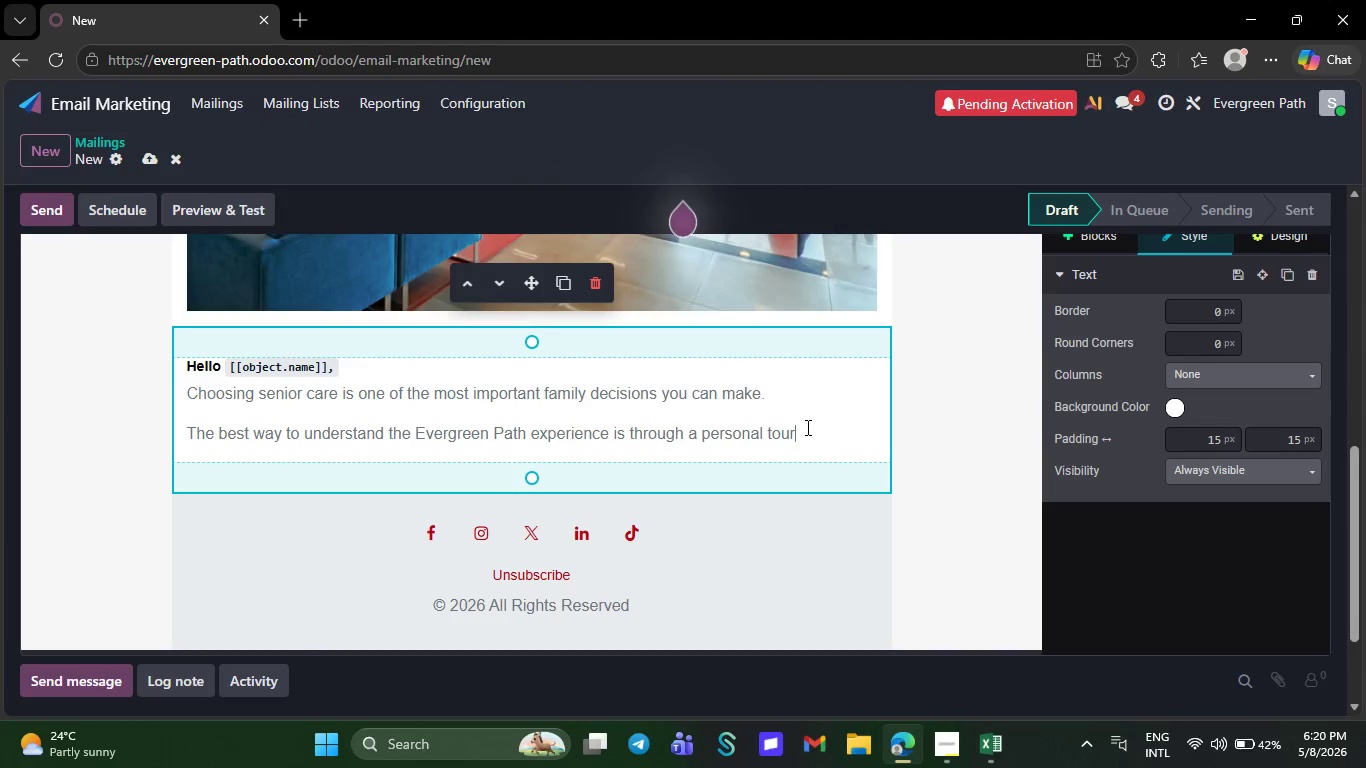 
type(.)
key(NumpadEnter)
type(During your visit )
 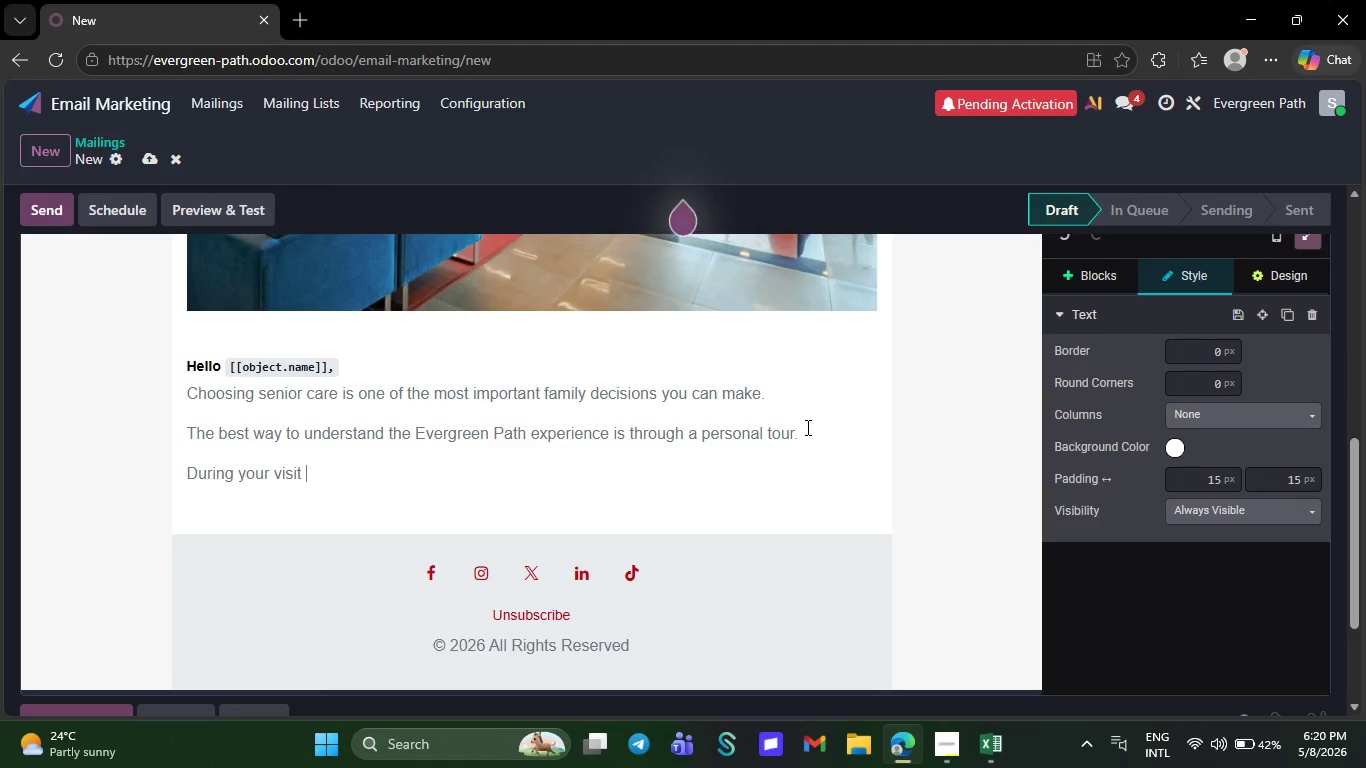 
key(Backspace)
type(, you cab)
key(Backspace)
type(n:)
key(NumpadEnter)
type(/)
 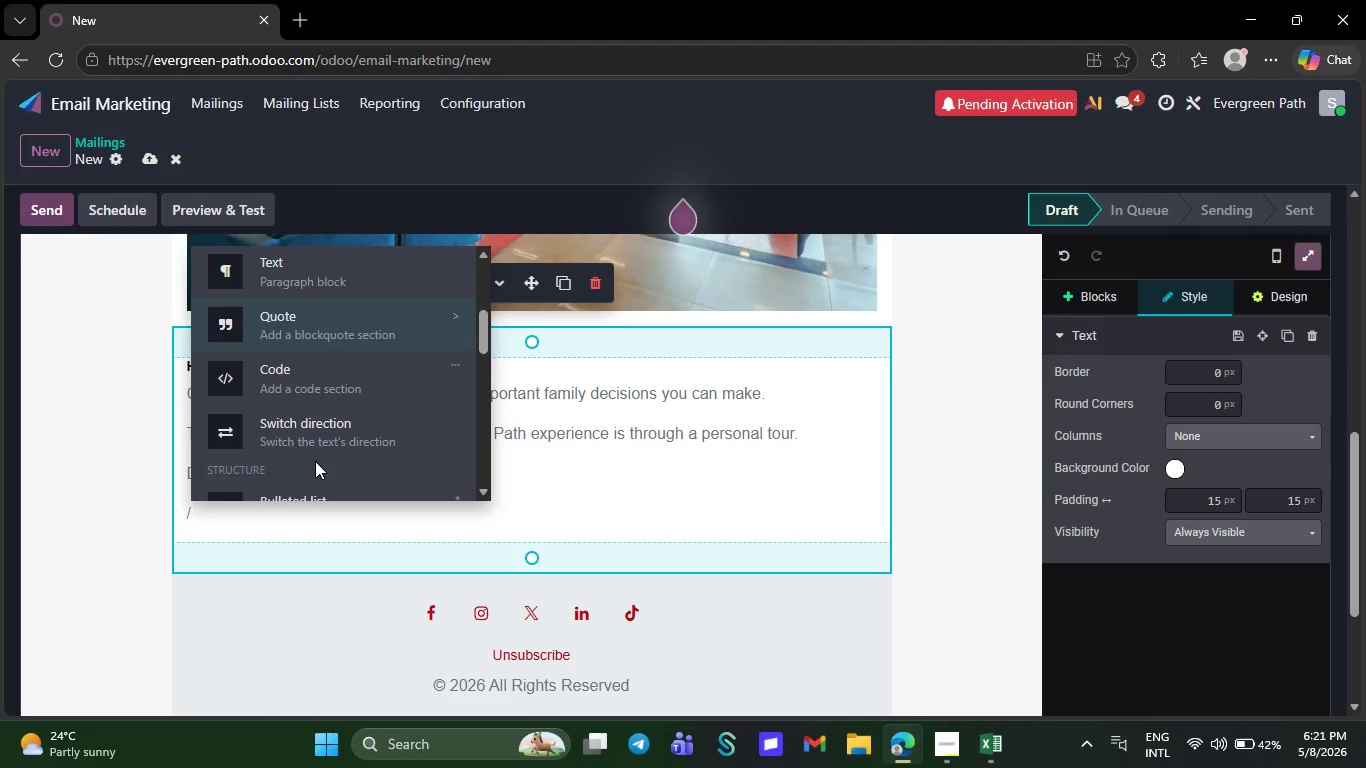 
wait(6.91)
 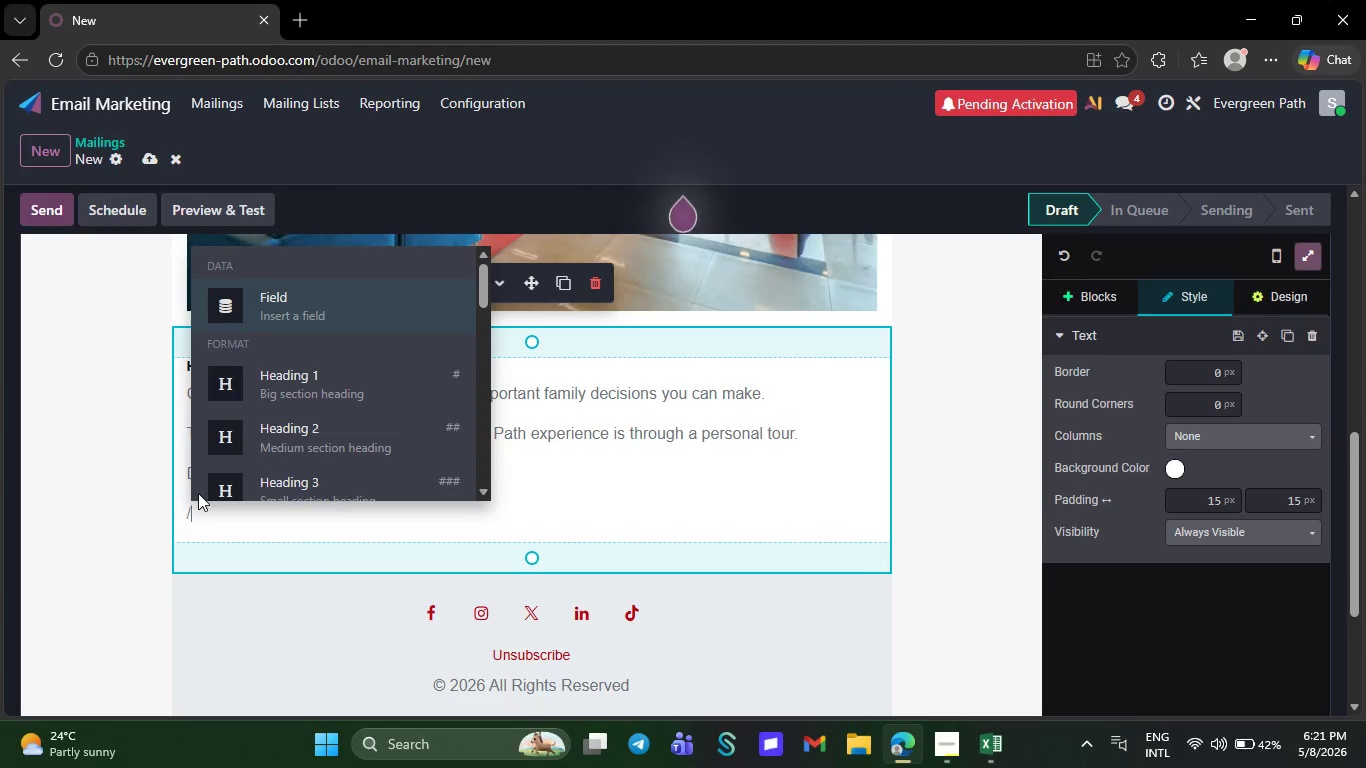 
left_click([320, 423])
 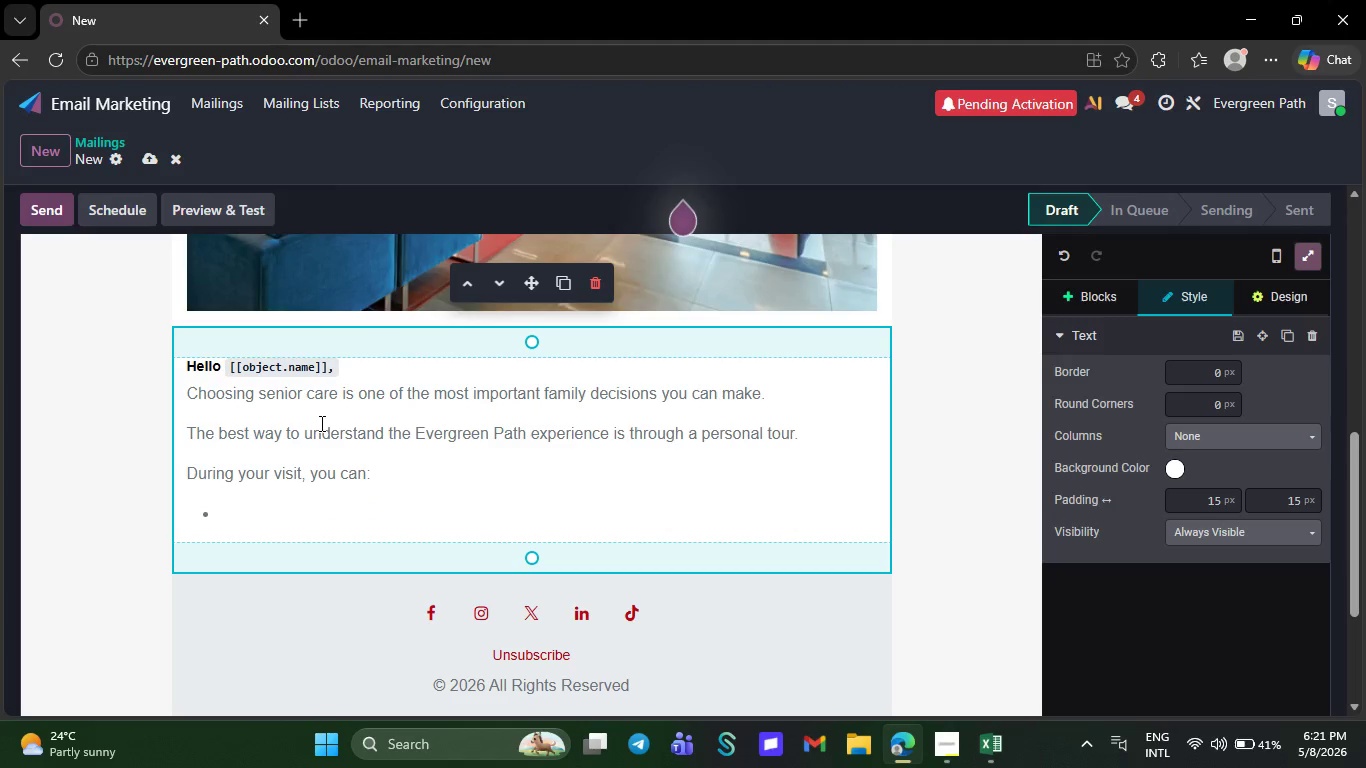 
wait(7.14)
 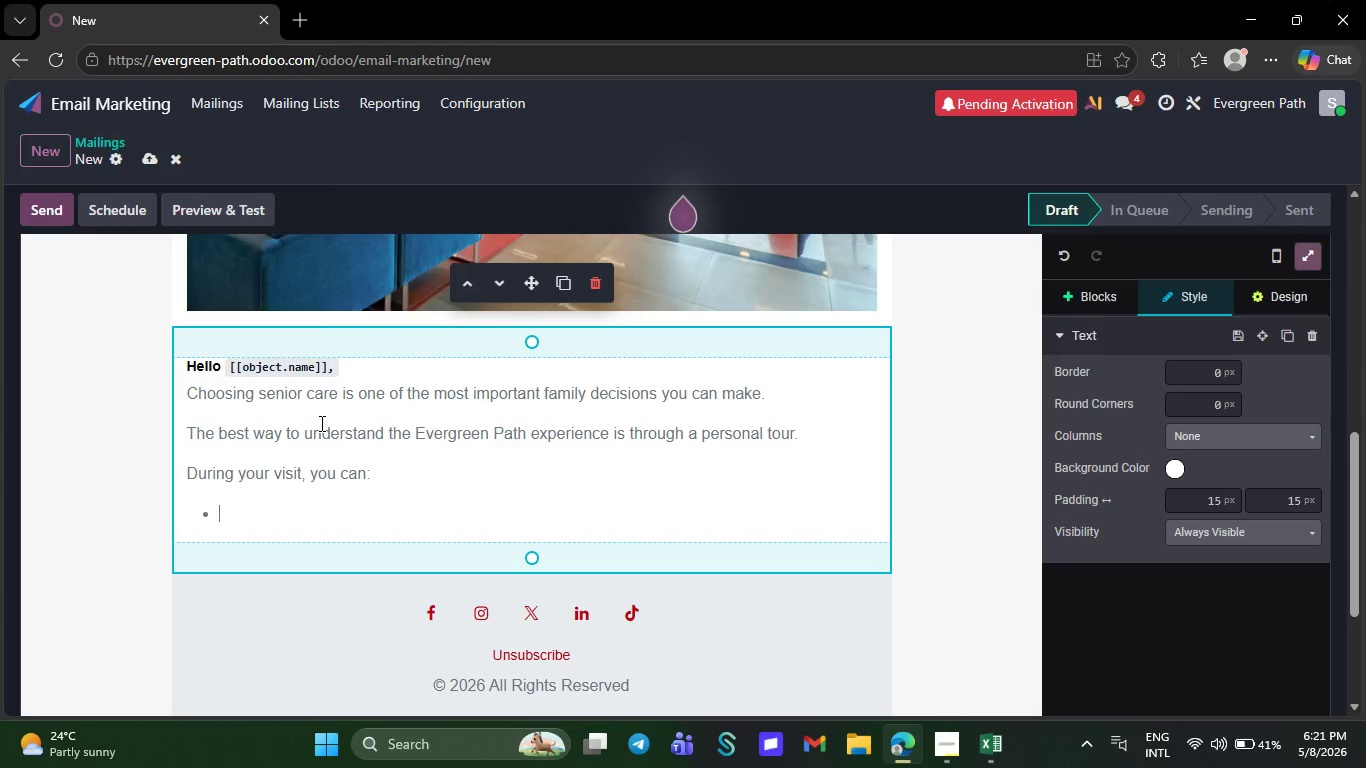 
type(Meet our)
 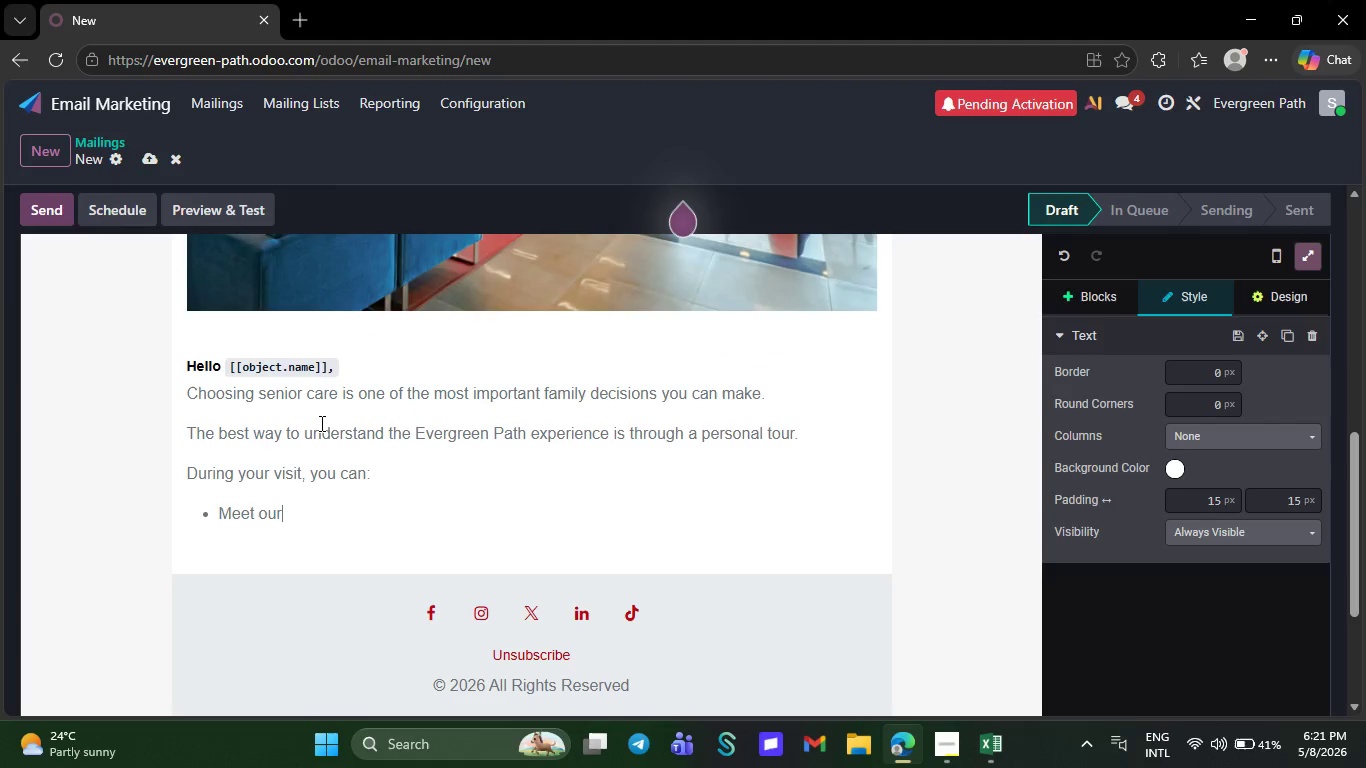 
wait(6.55)
 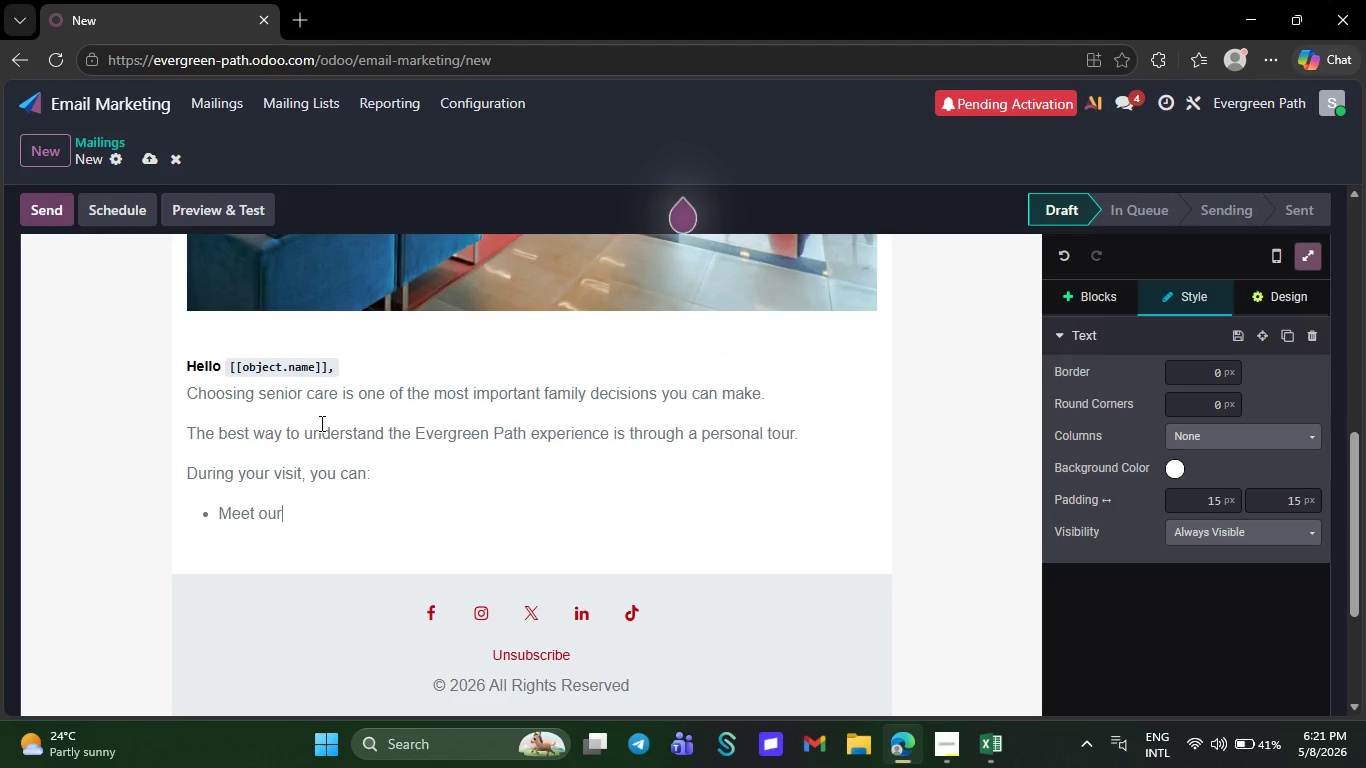 
type(care)
key(Backspace)
key(Backspace)
key(Backspace)
key(Backspace)
type( care)
 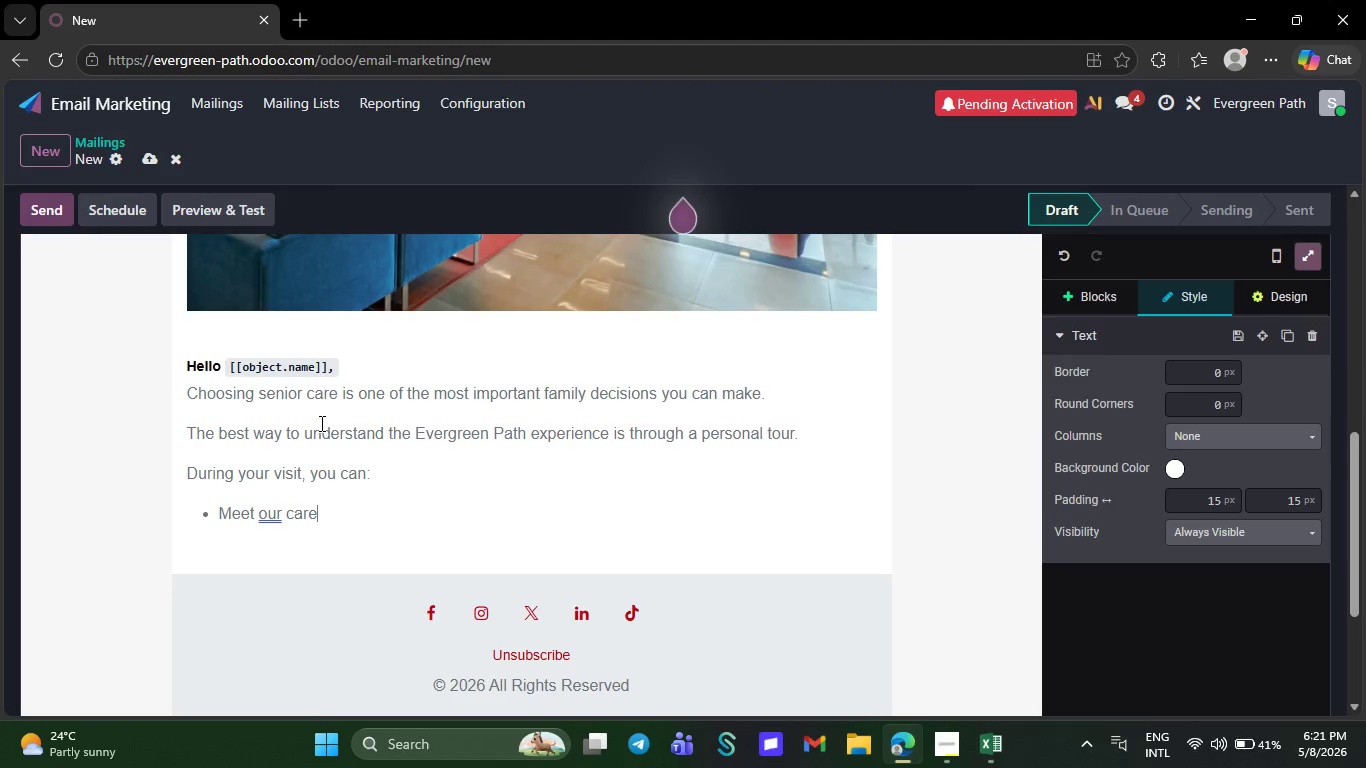 
wait(5.97)
 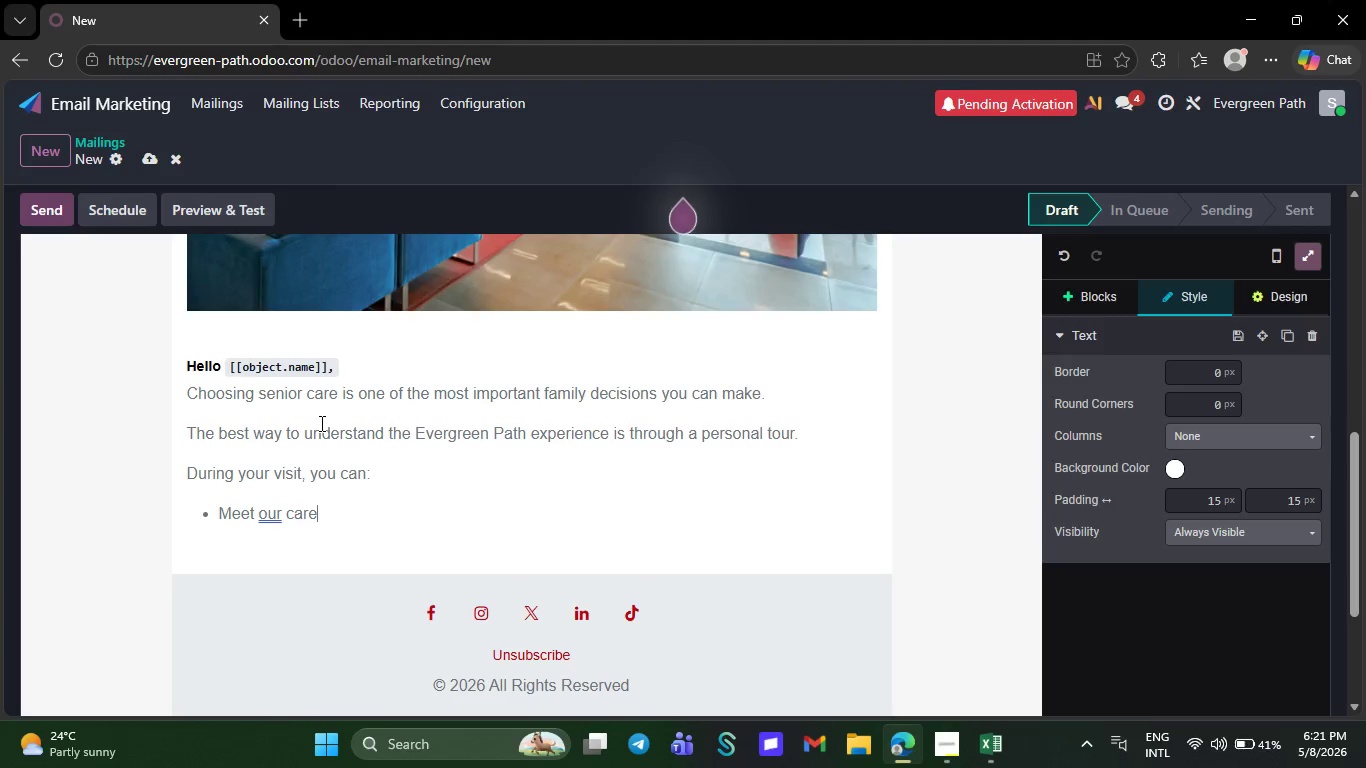 
type( professionals)
key(NumpadEnter)
type(Explore accommodations ans)
key(Backspace)
type(d amenities)
key(NumpadEnter)
type(Learn about personalized care )
 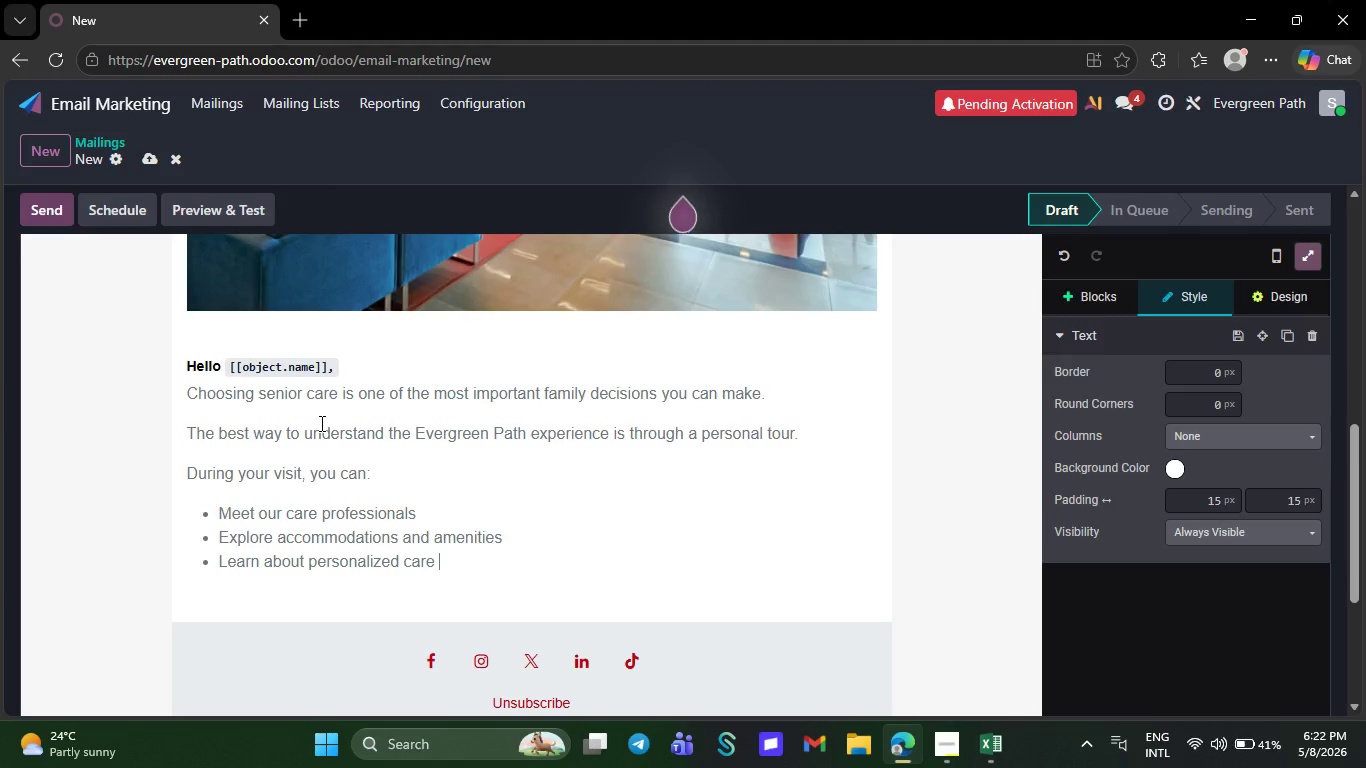 
wait(6.28)
 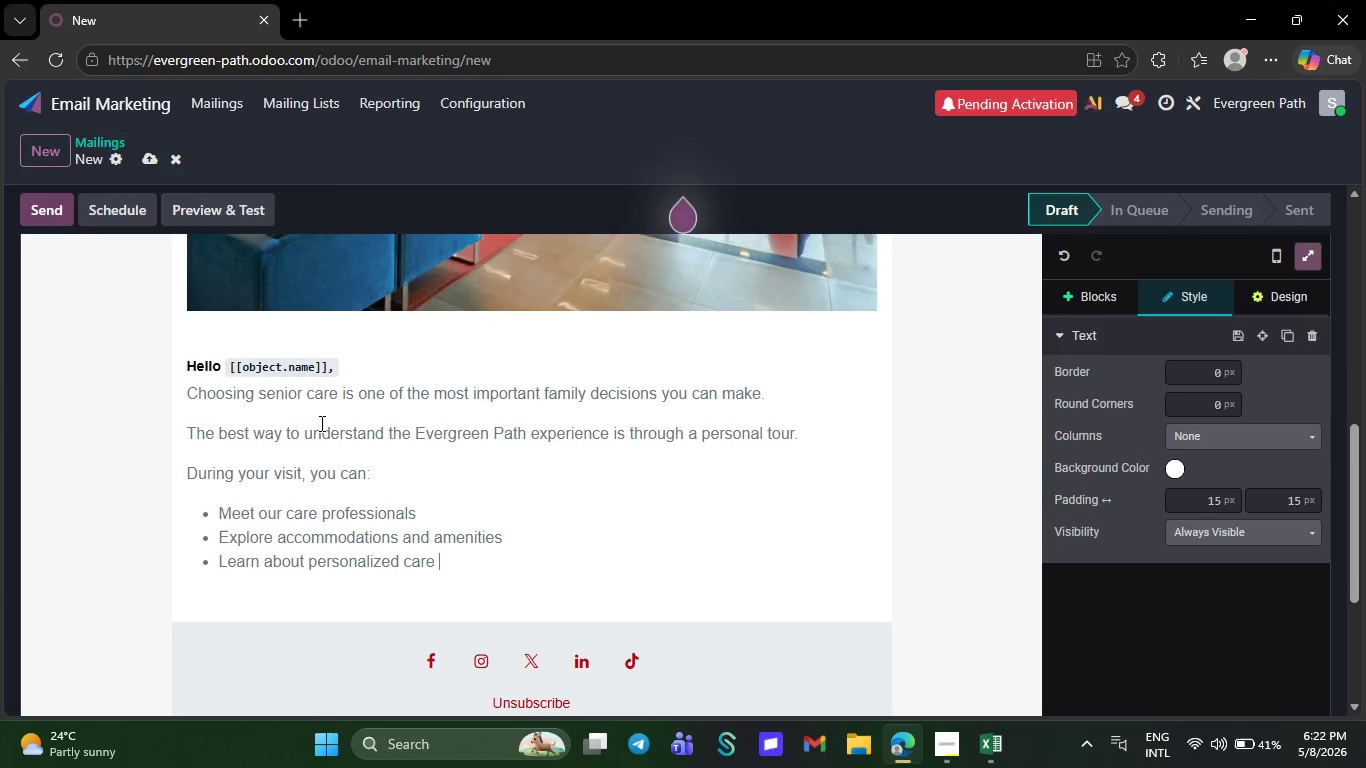 
type(plans )
key(NumpadEnter)
type(AS)
key(Backspace)
type(sk questions about pricing and support)
key(NumpadEnter)
type(Experience our welcoming community)
 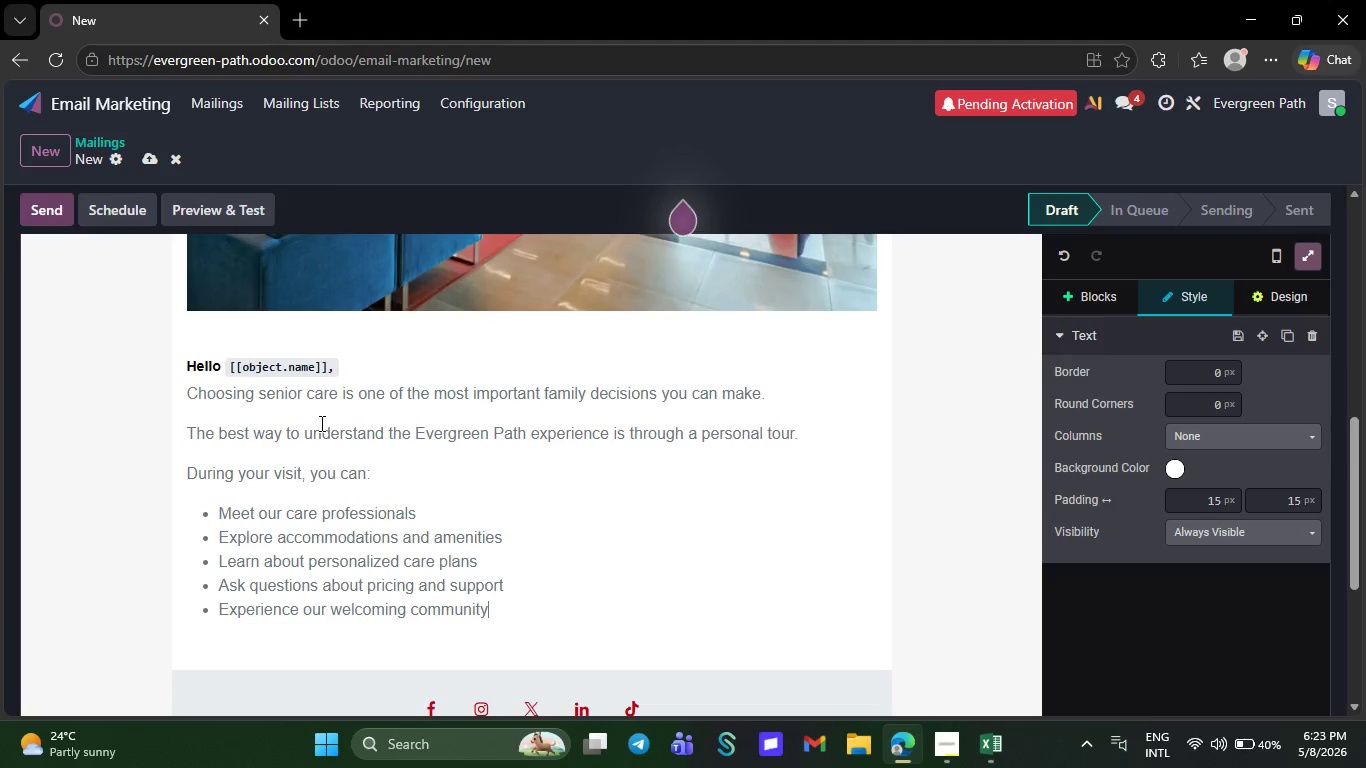 
wait(6.06)
 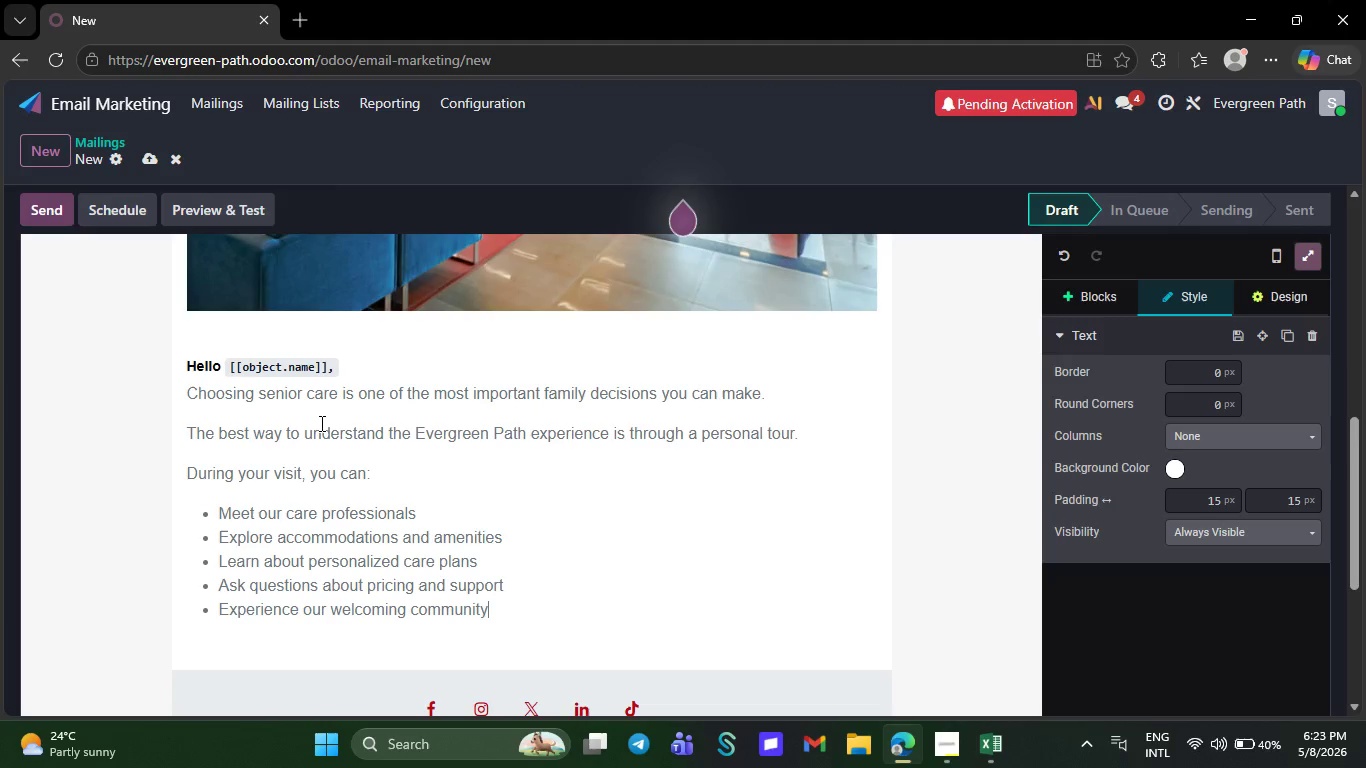 
type(a)
key(Backspace)
type( atmosphere)
key(NumpadEnter)
key(Backspace)
key(Backspace)
 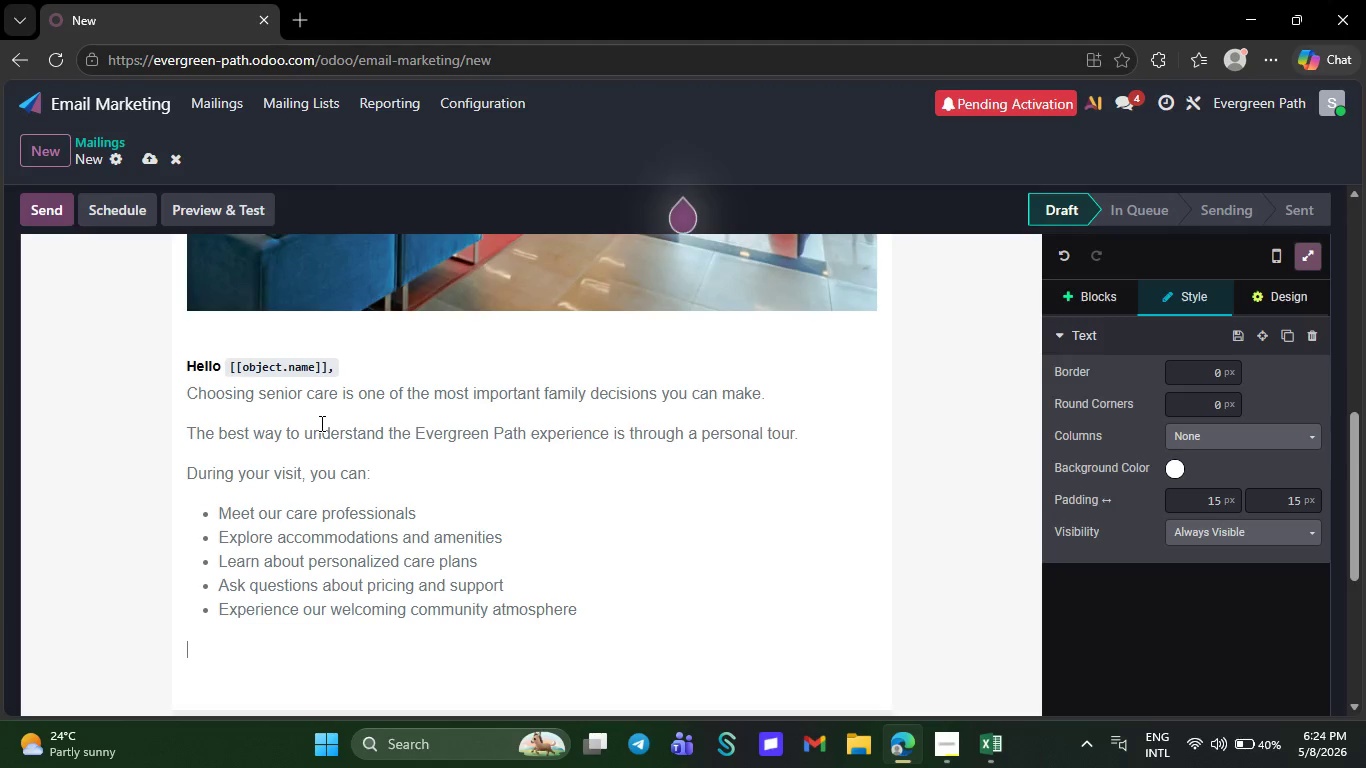 
wait(47.09)
 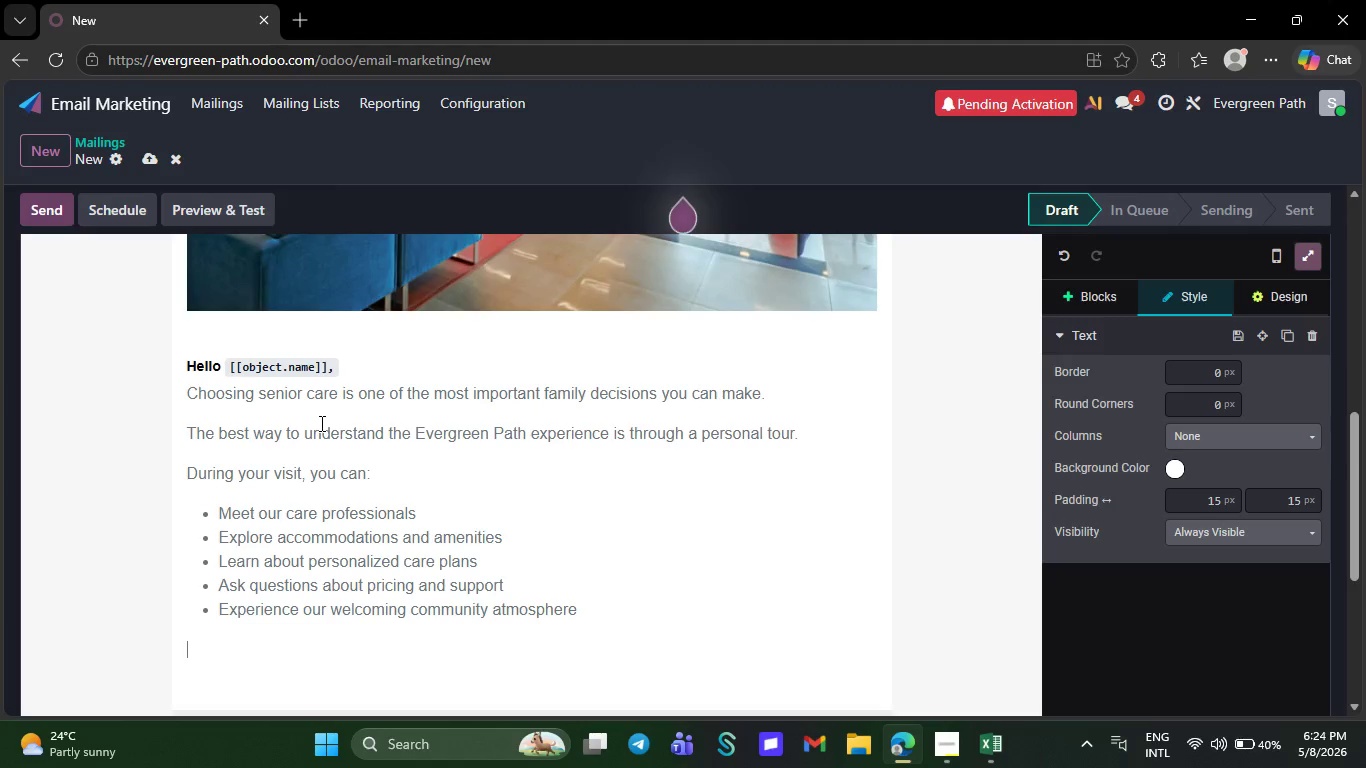 
type(We offw)
key(Backspace)
type(er both)
 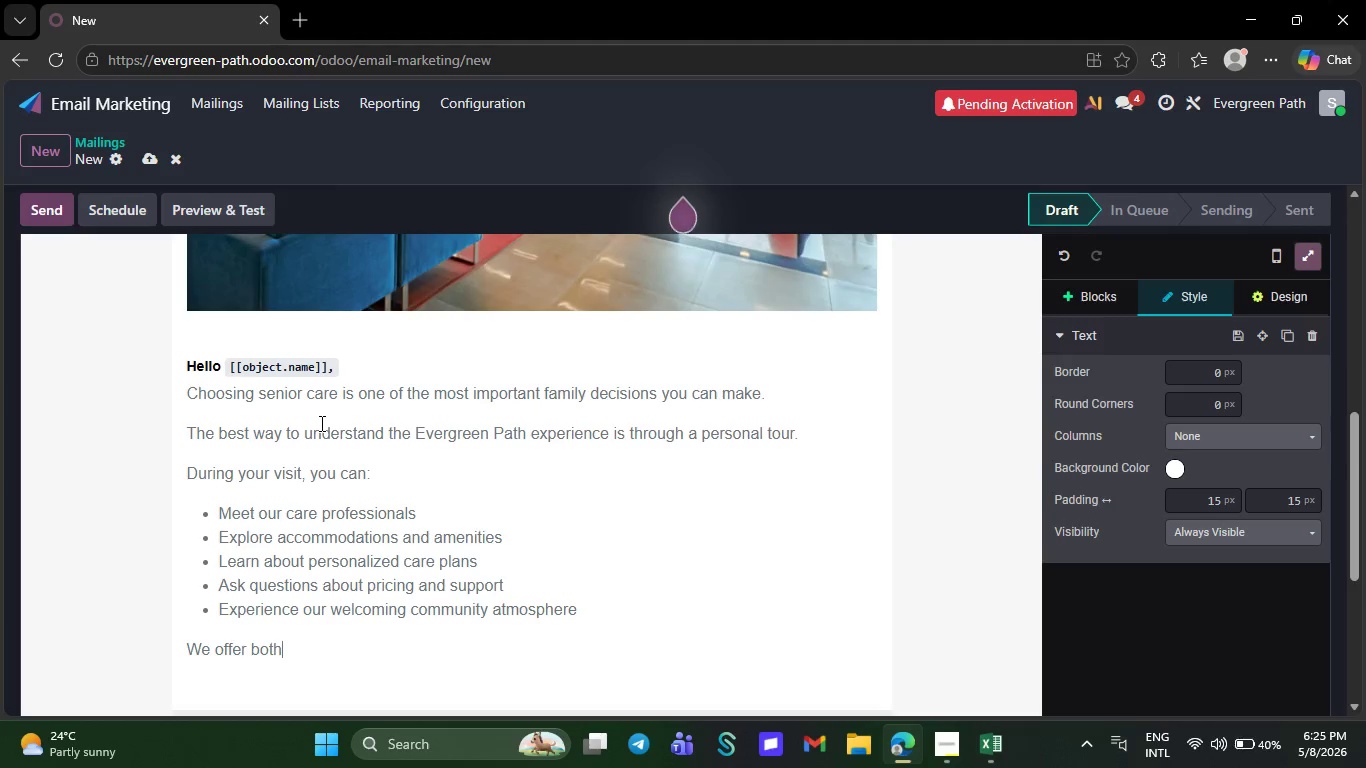 
type( virtual and in person tour)
 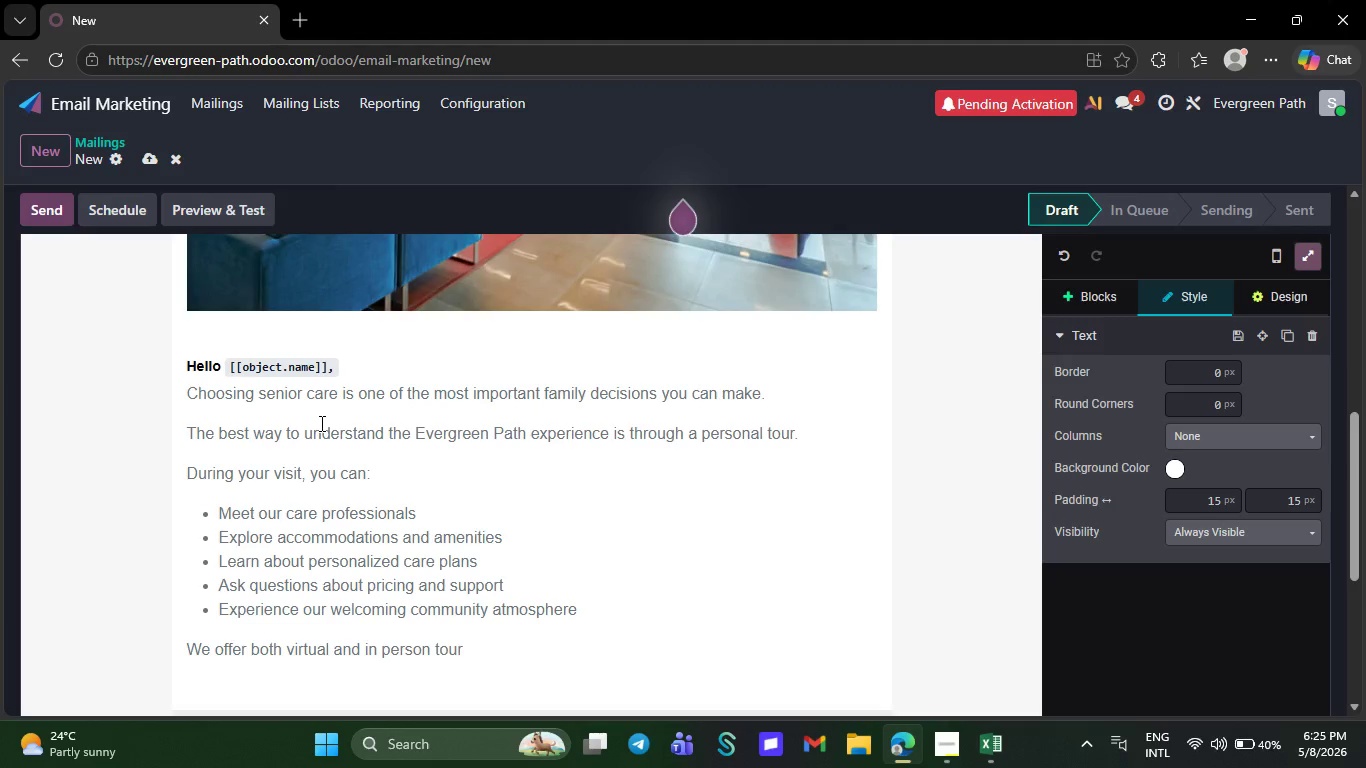 
type(s based on your )
 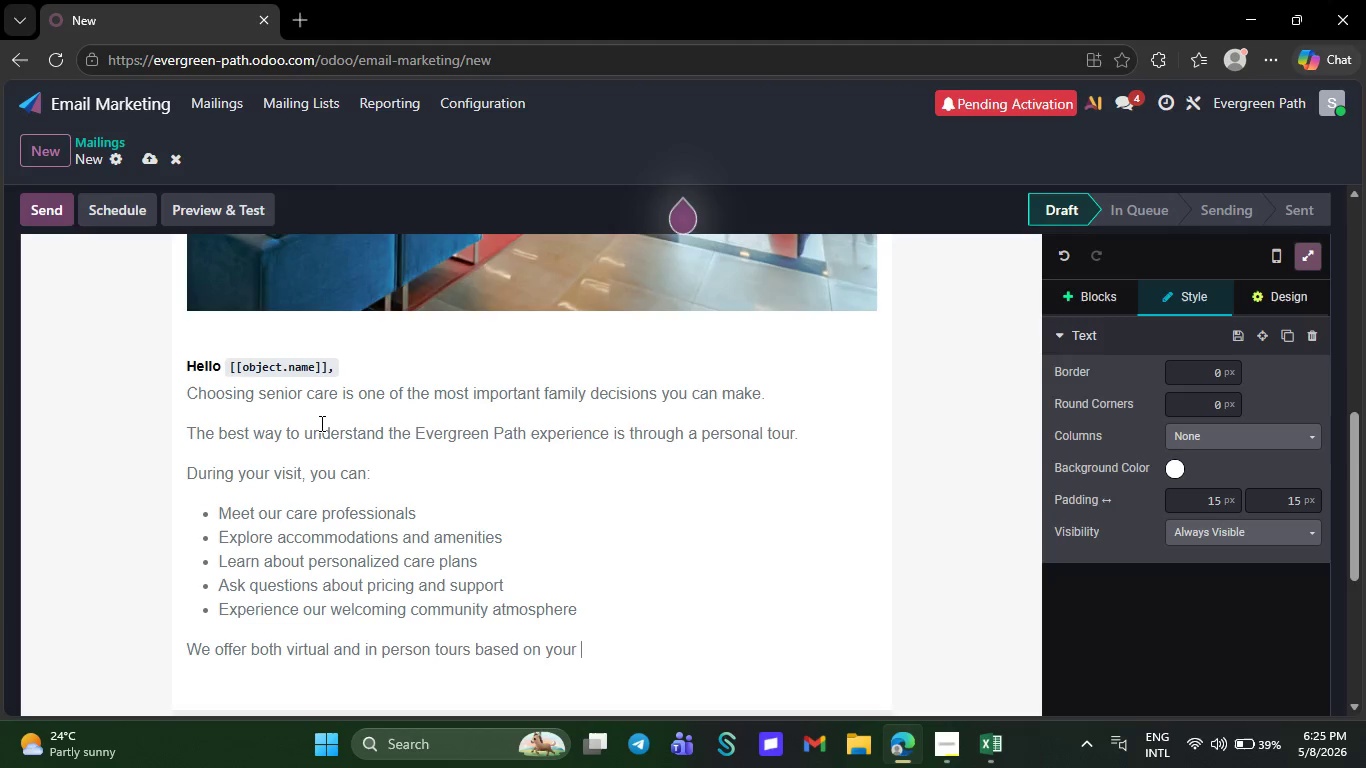 
wait(8.81)
 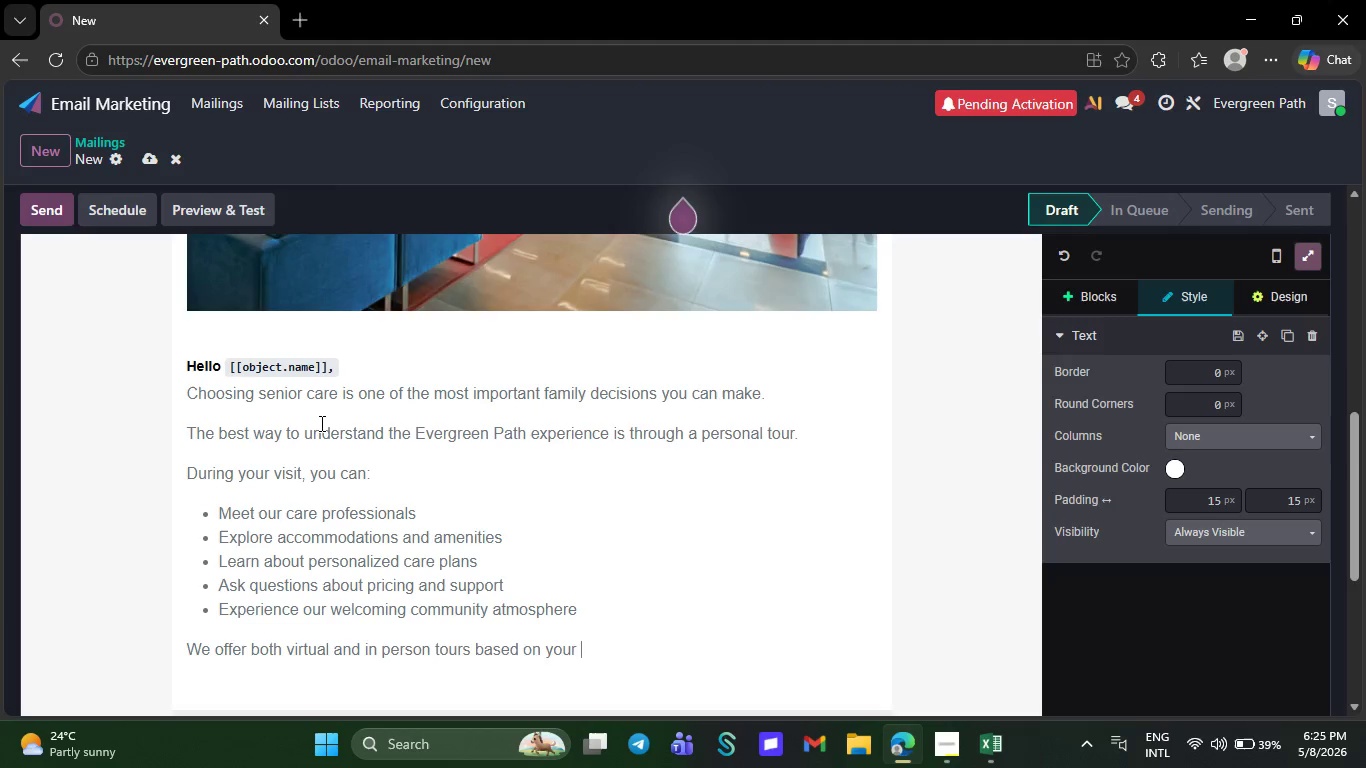 
type(family )
key(Backspace)
 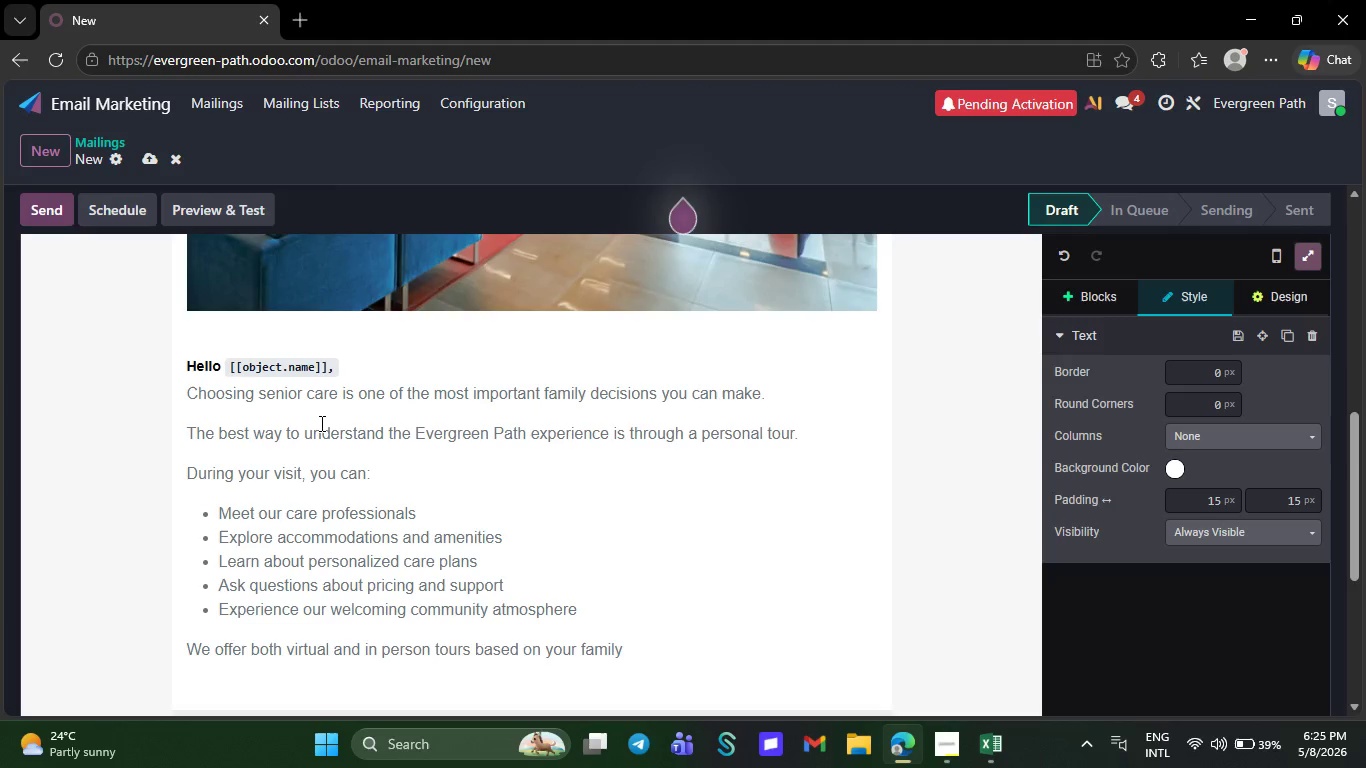 
type('s comfort and availability)
 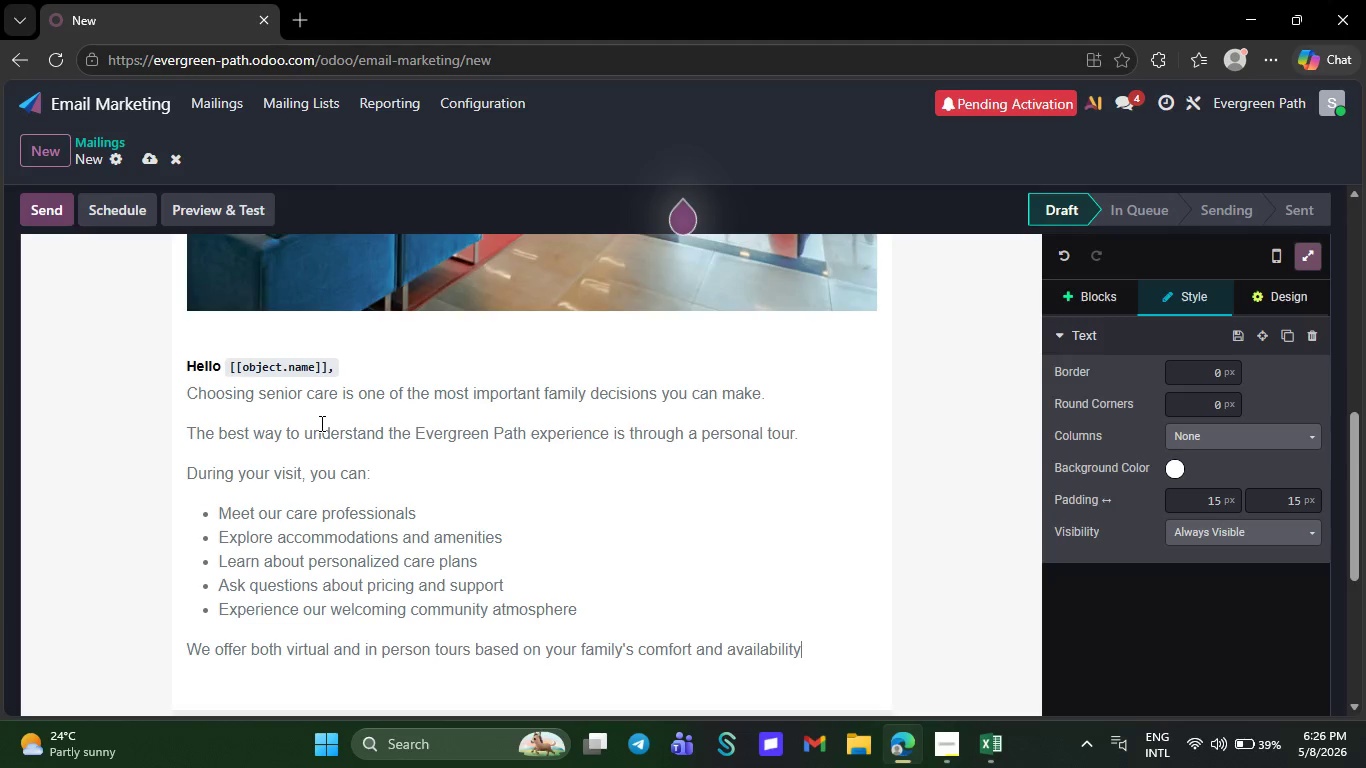 
left_click([320, 423])
 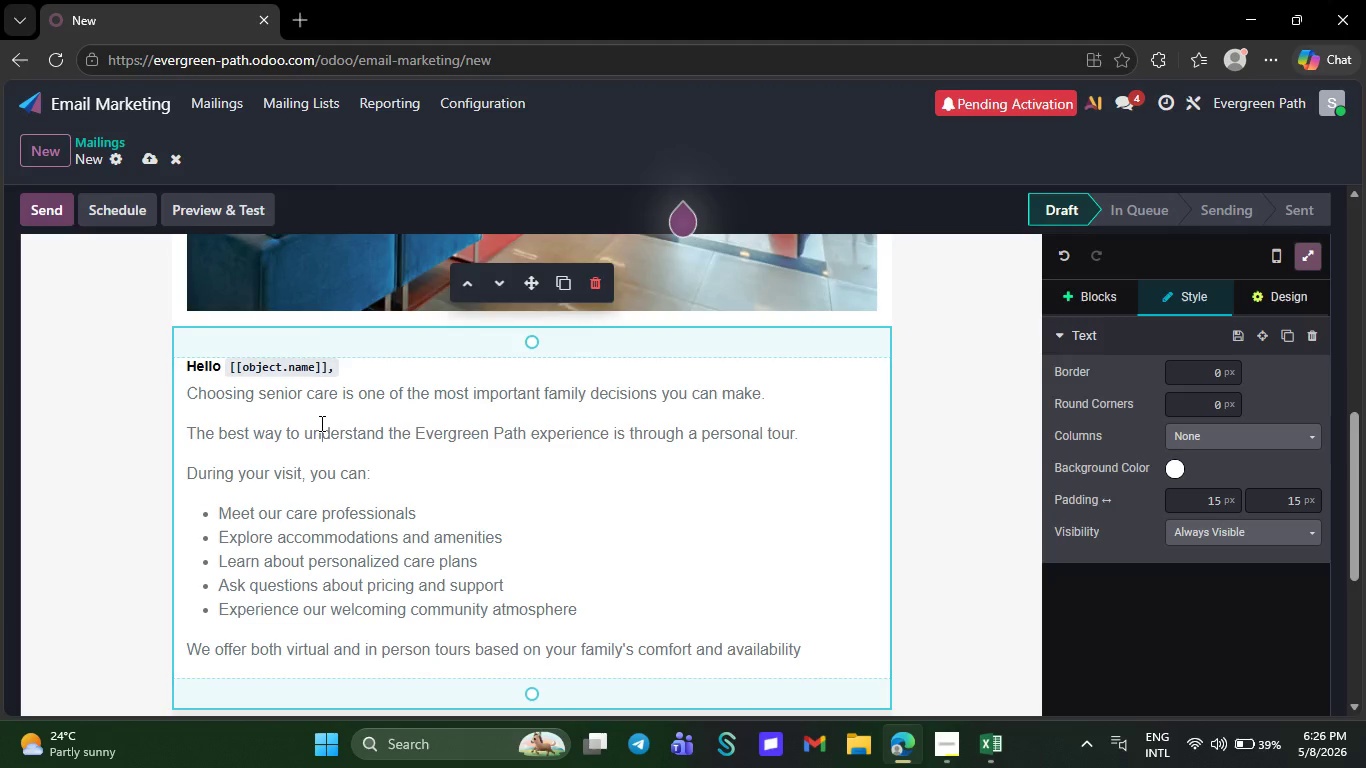 
key(Period)
 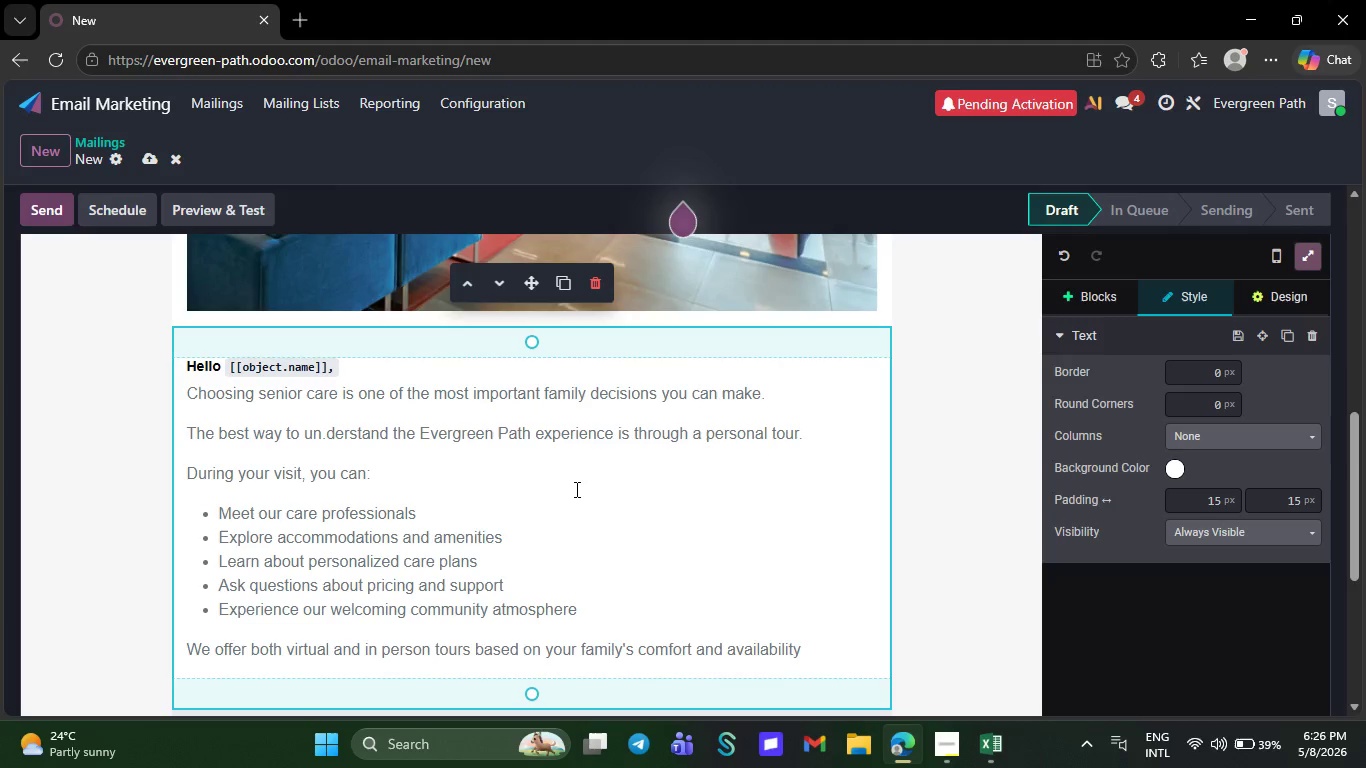 
key(Backspace)
 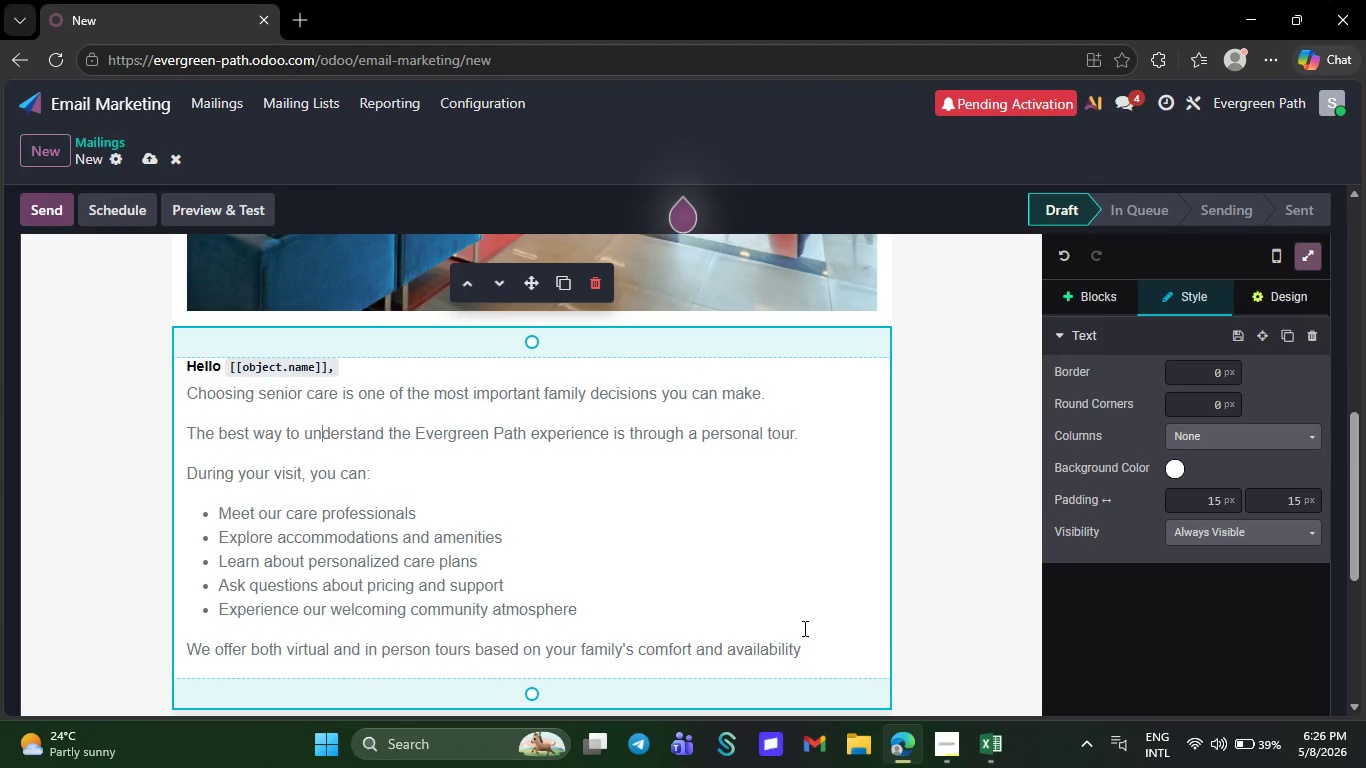 
left_click([806, 638])
 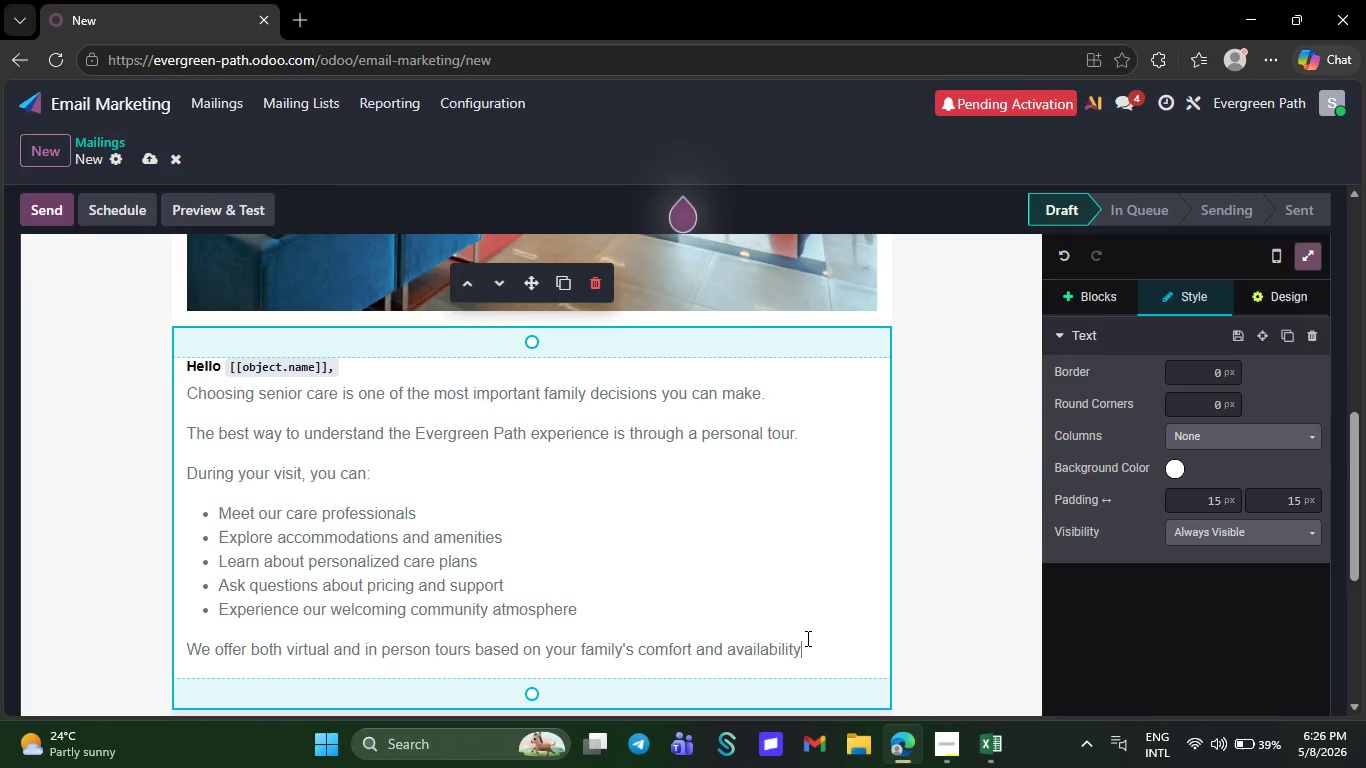 
type(,)
key(Backspace)
type(.)
key(NumpadEnter)
type(Best R)
key(Backspace)
type(regards)
 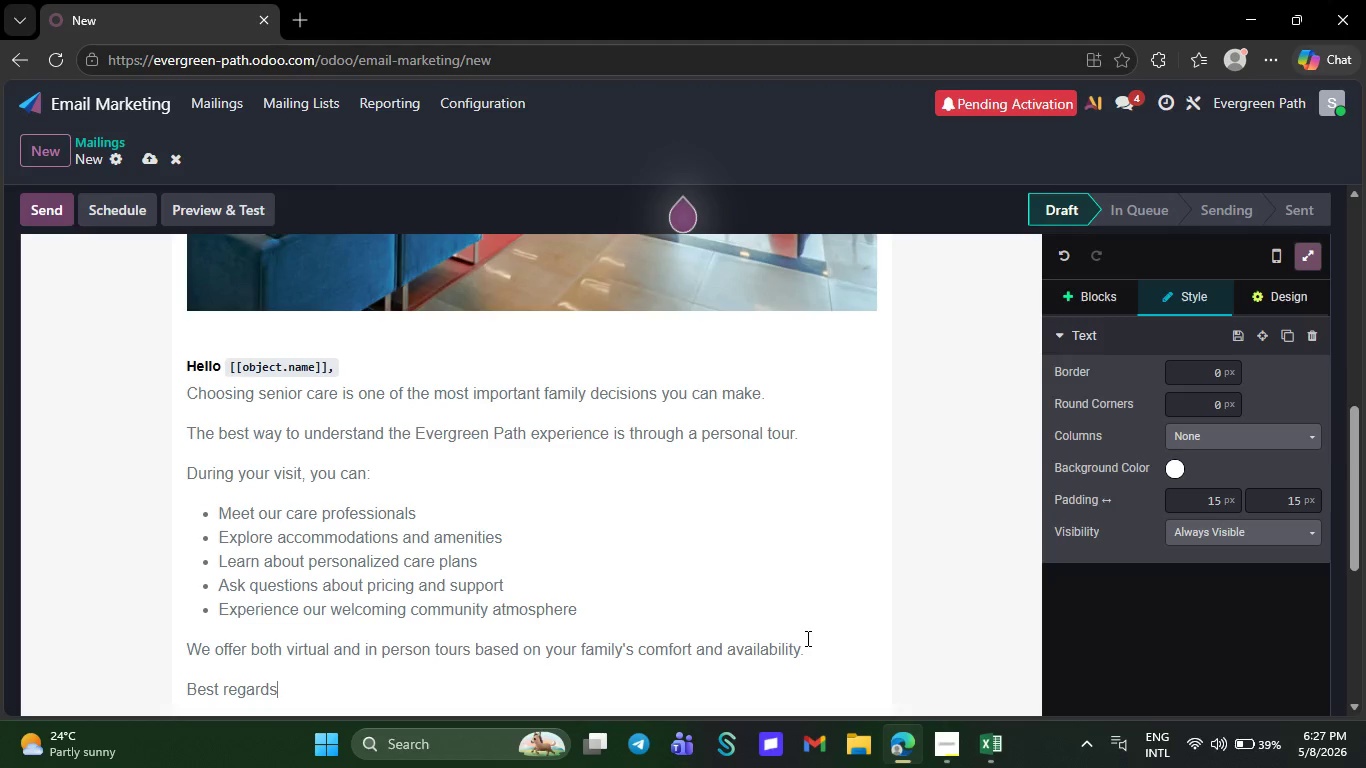 
wait(23.28)
 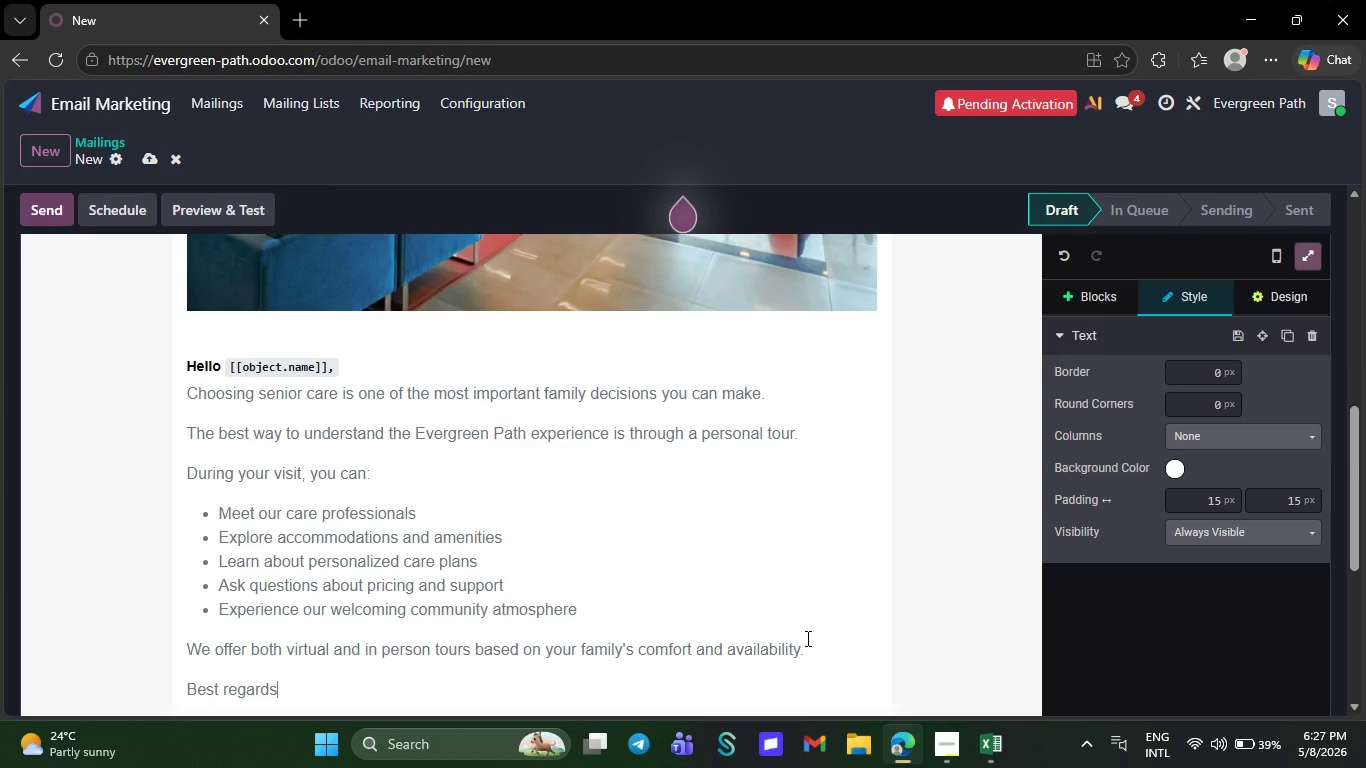 
key(Comma)
 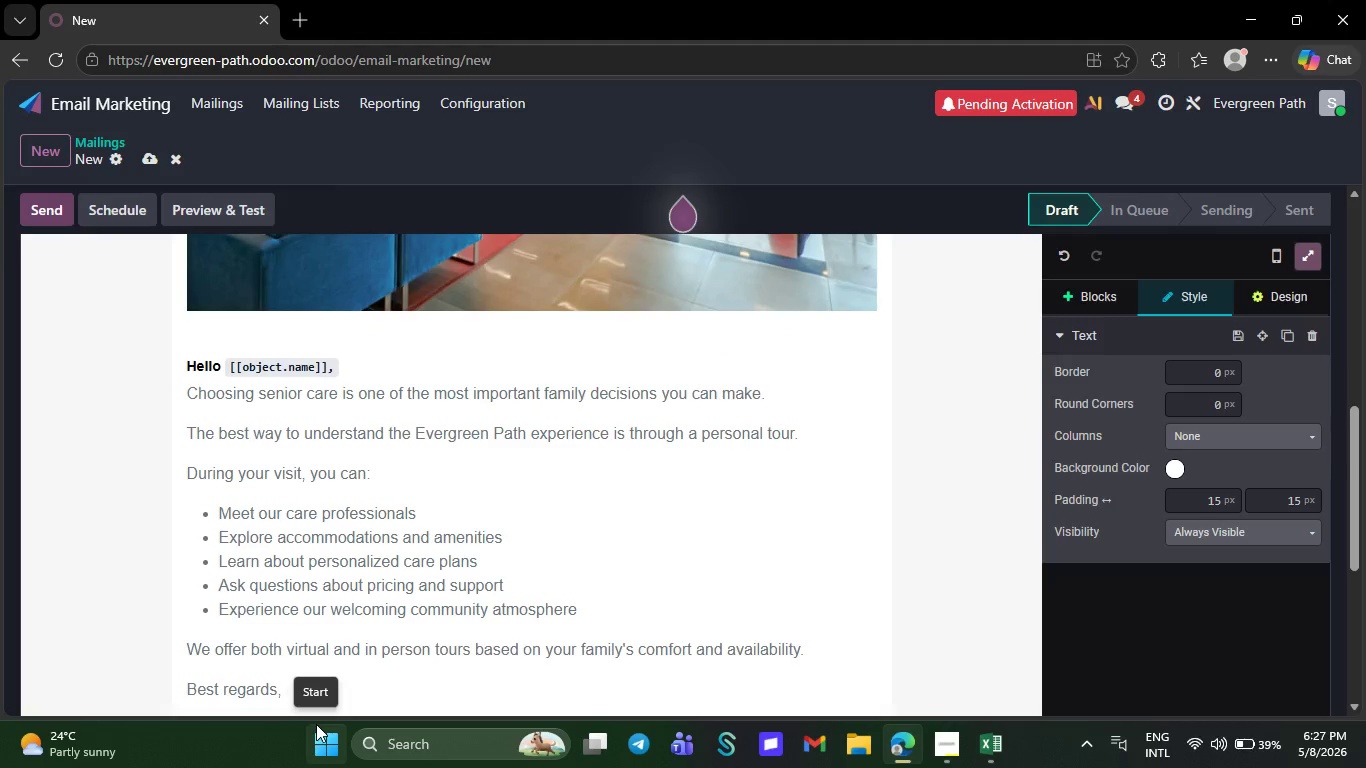 
key(NumpadEnter)
 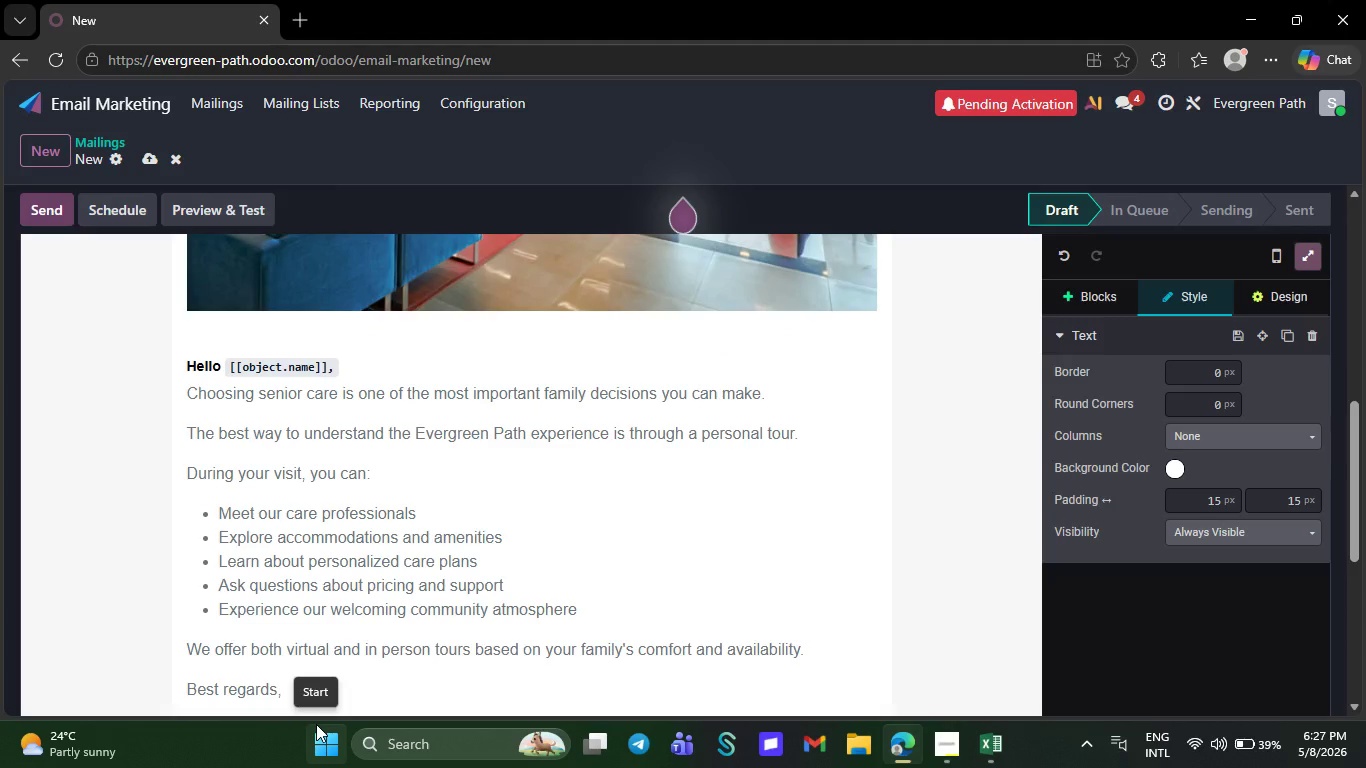 
key(Backspace)
 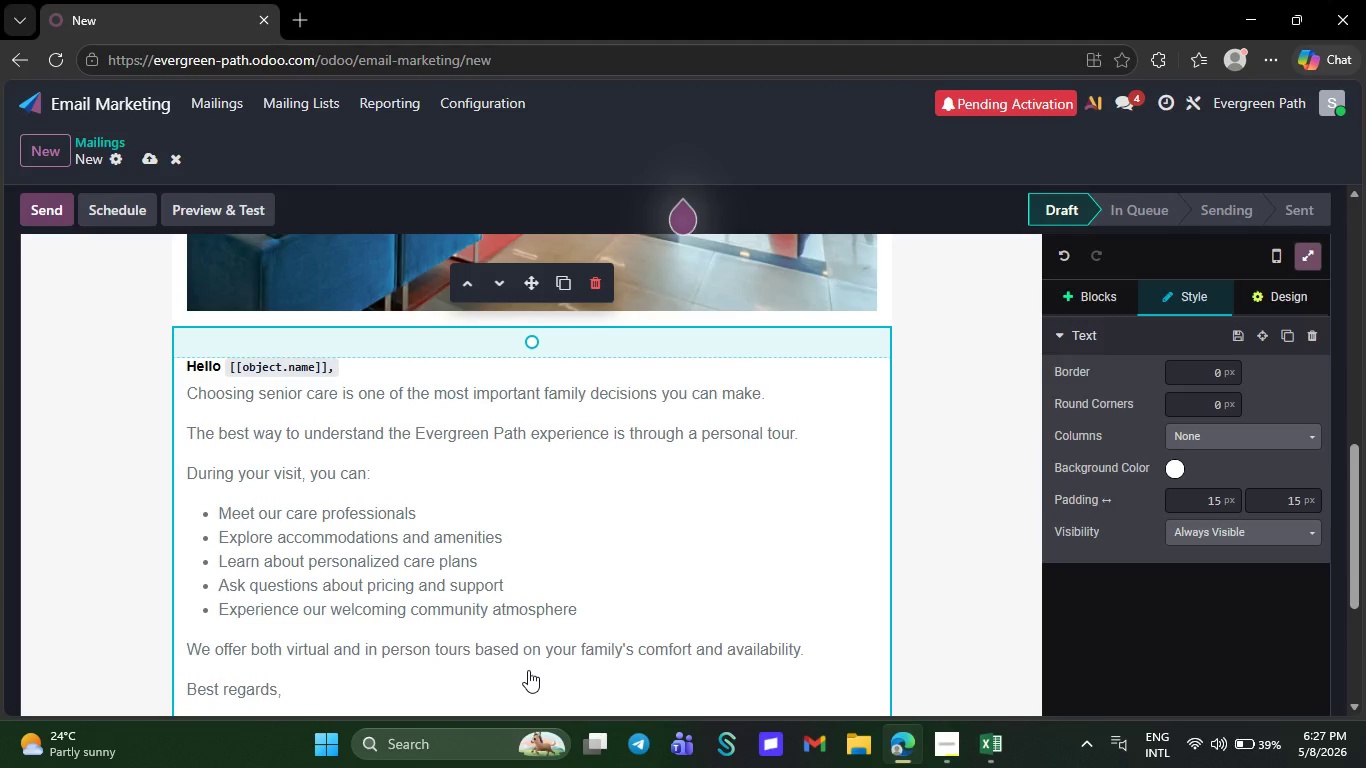 
wait(8.3)
 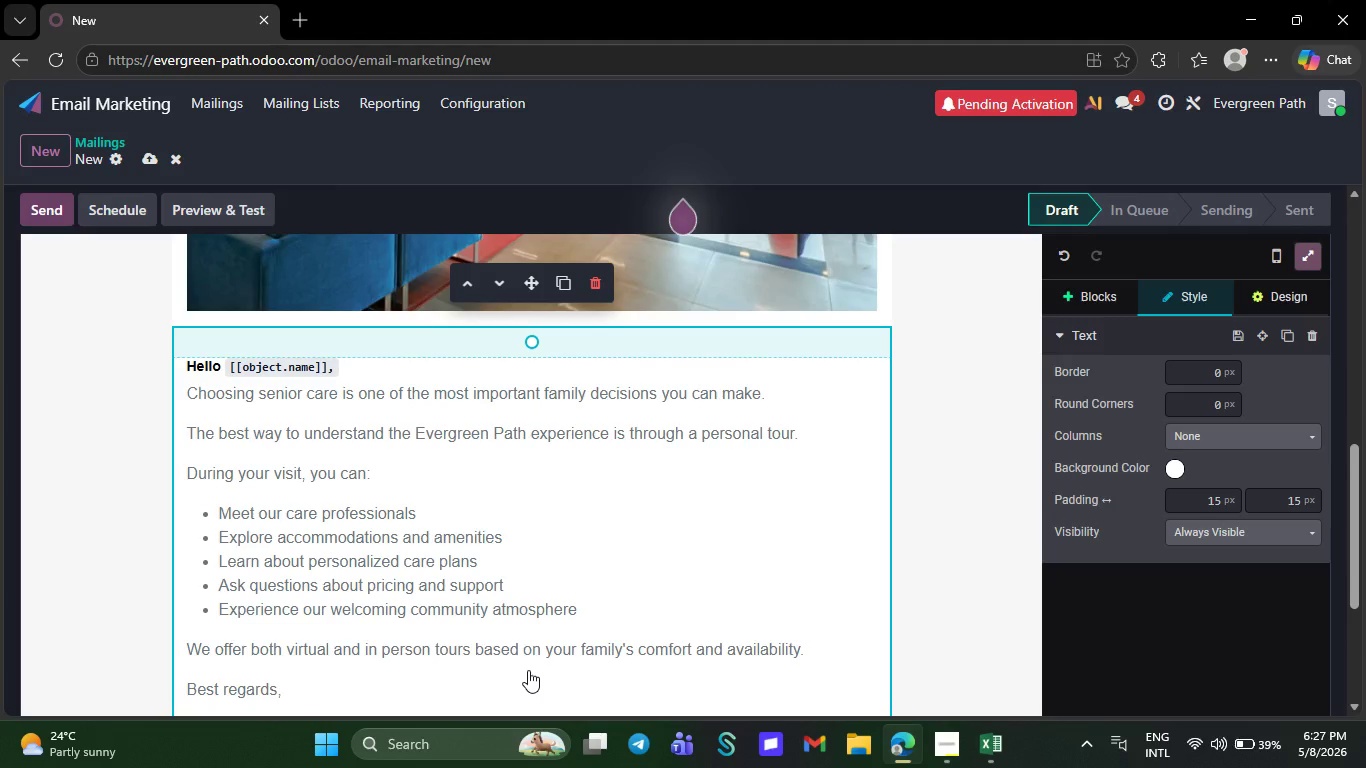 
left_click([295, 487])
 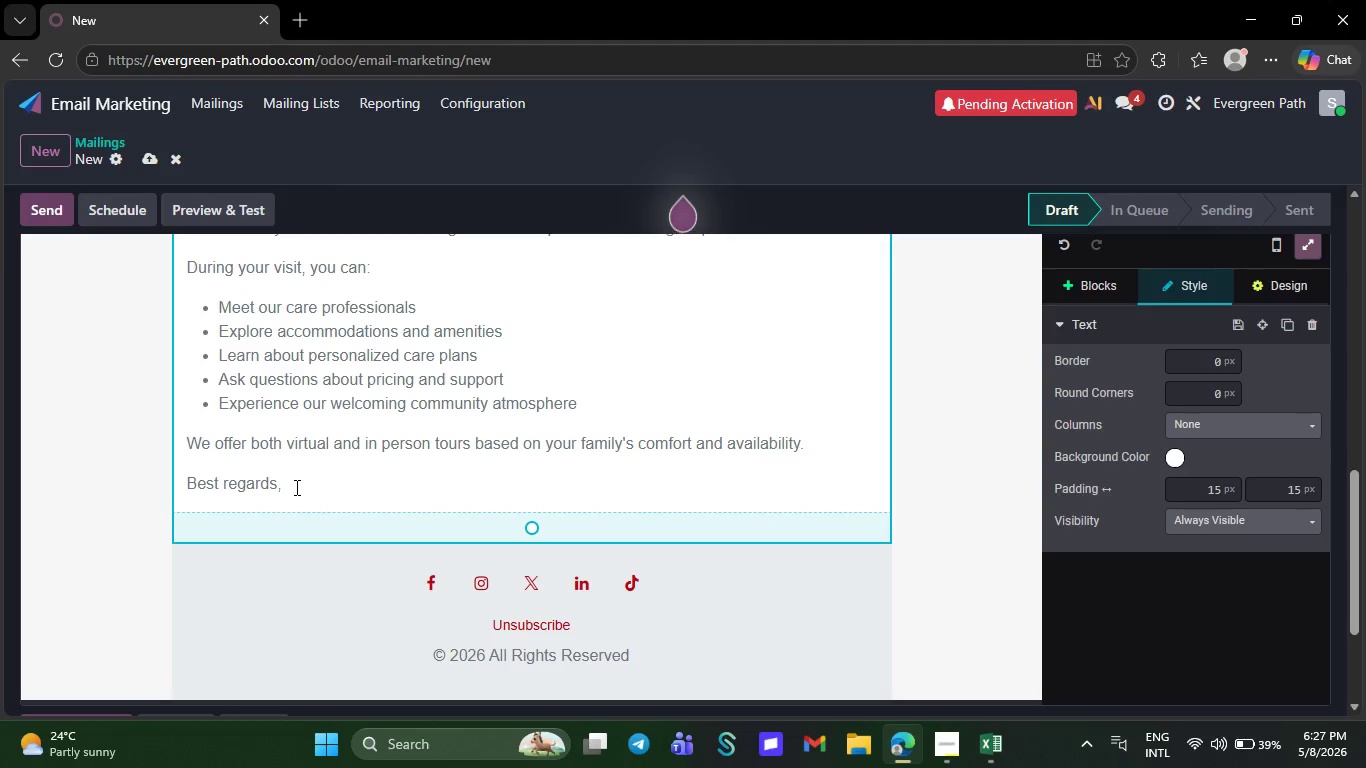 
key(Shift+ShiftRight)
 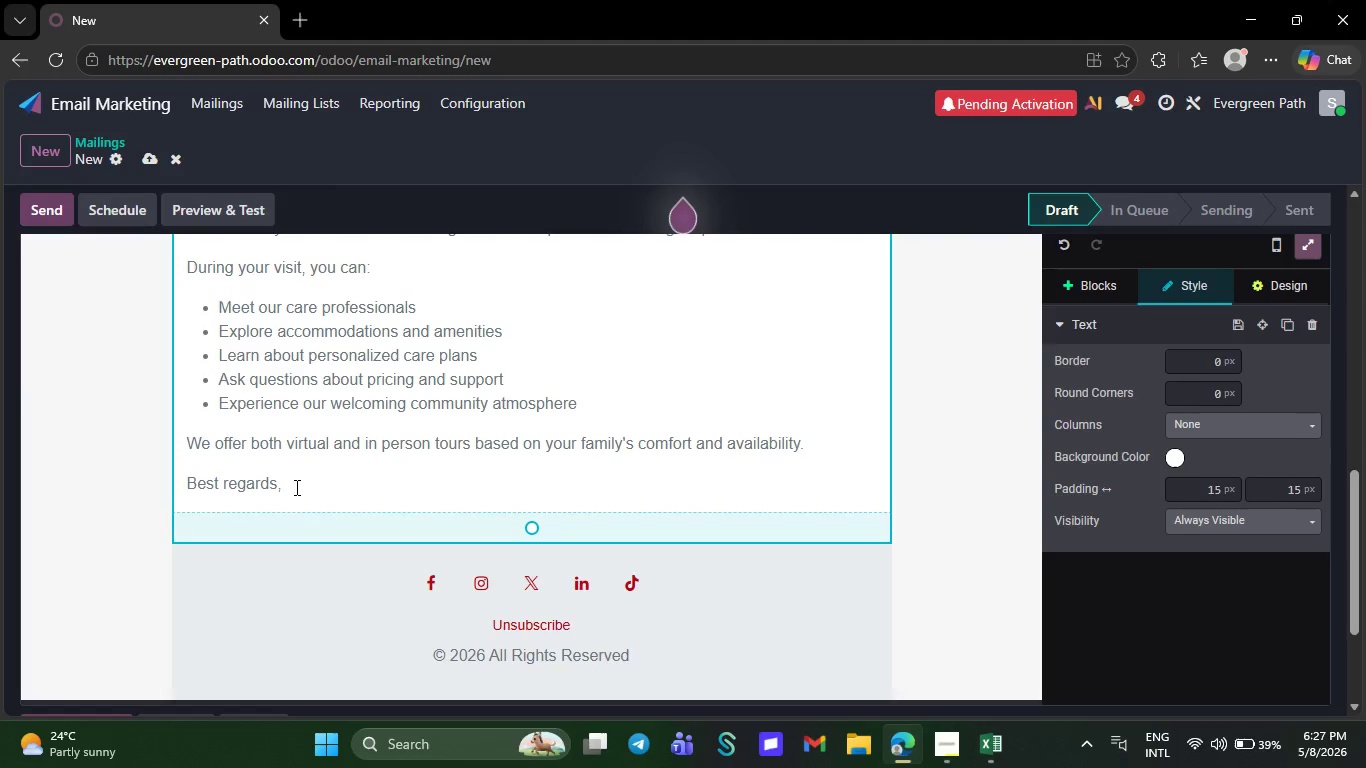 
key(Shift+Enter)
 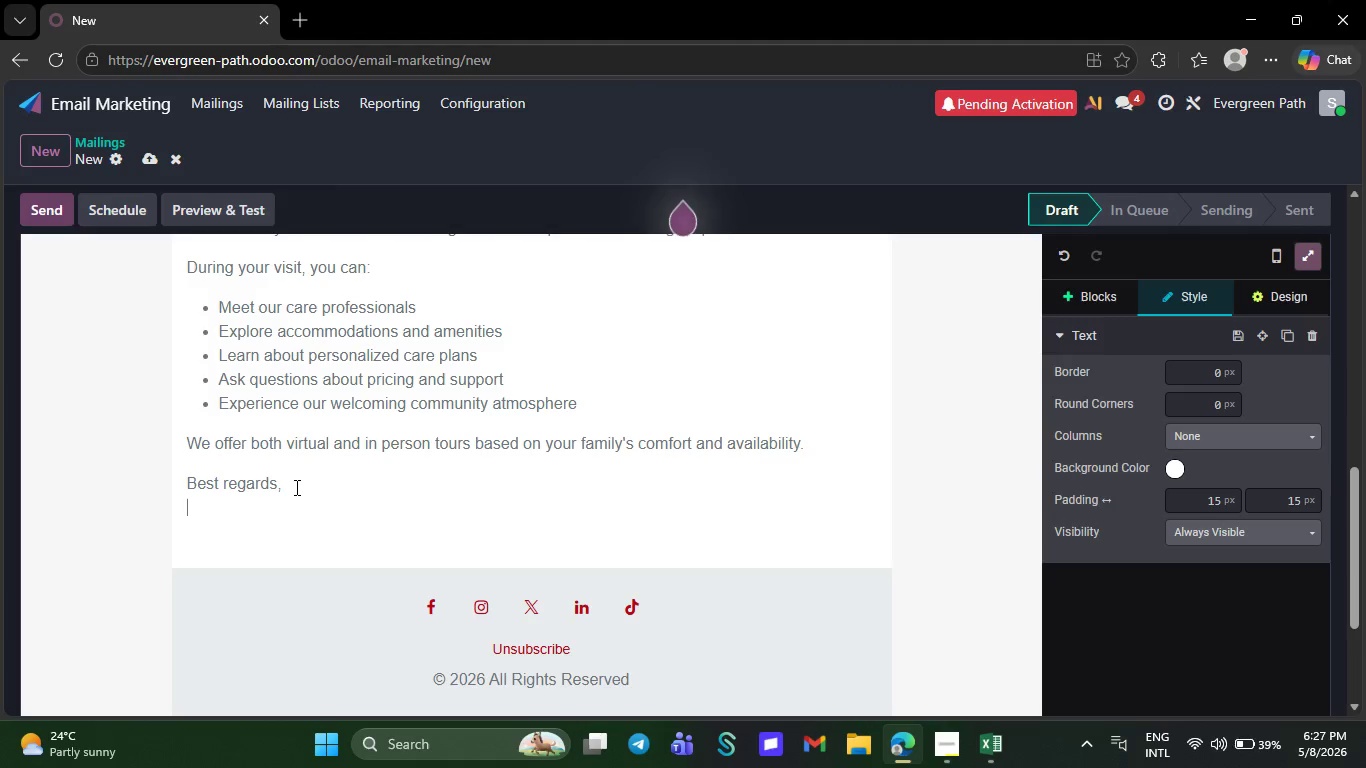 
wait(29.08)
 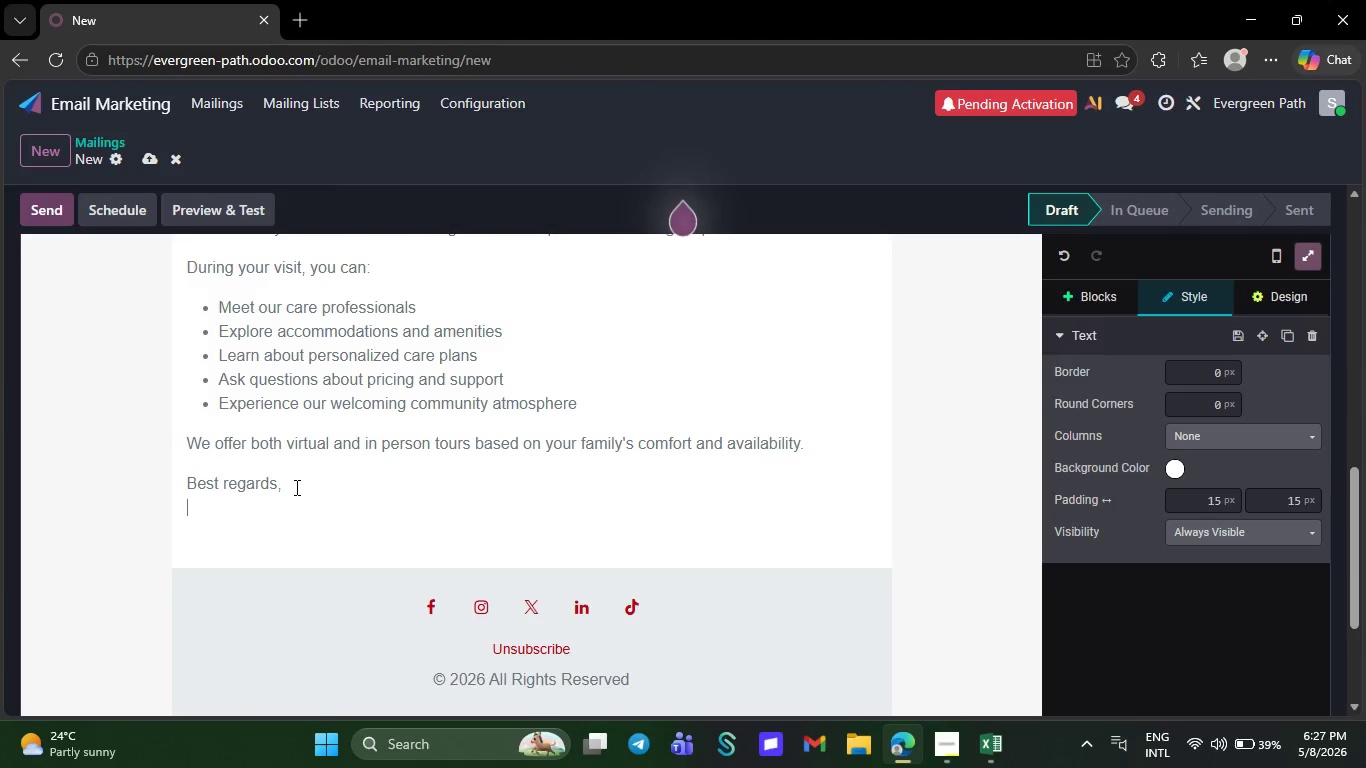 
type(4)
key(Backspace)
type(Evergreen p)
key(Backspace)
type(Pa)
 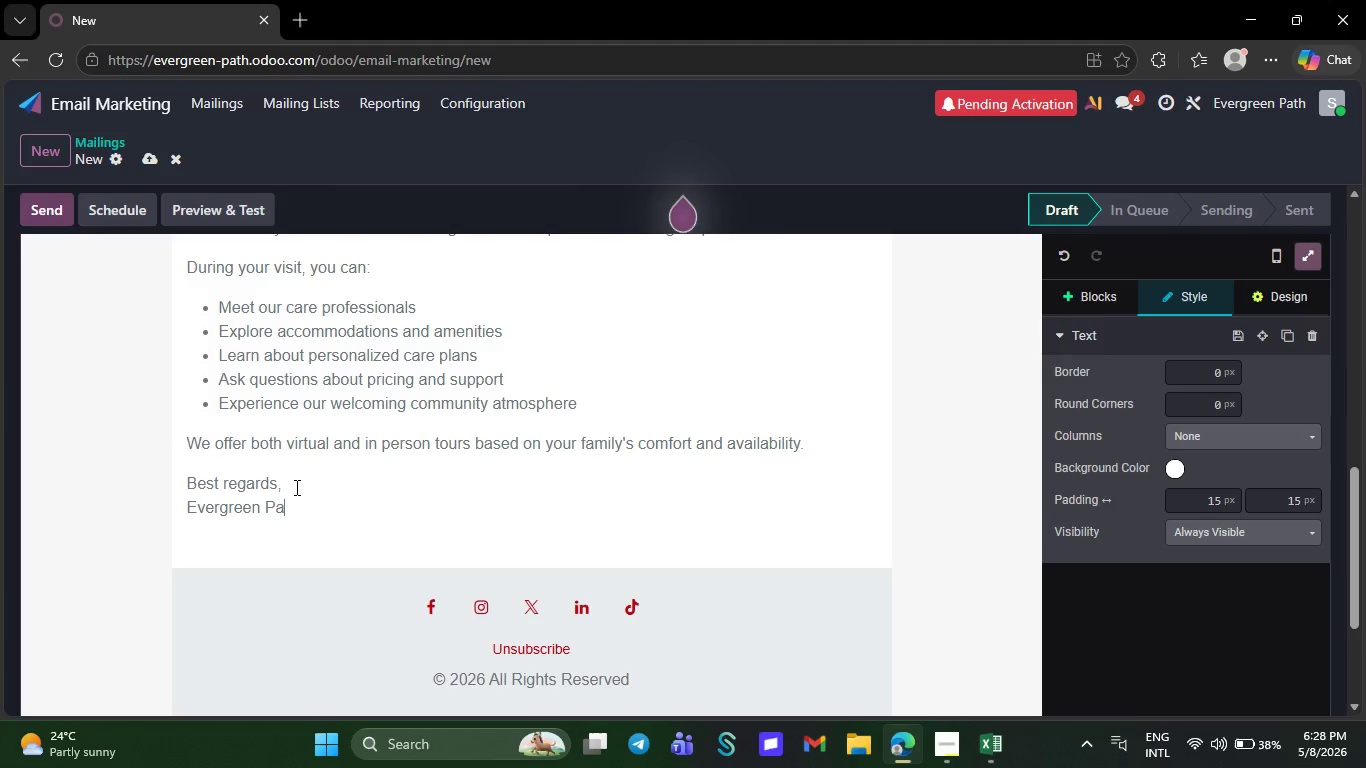 
wait(18.56)
 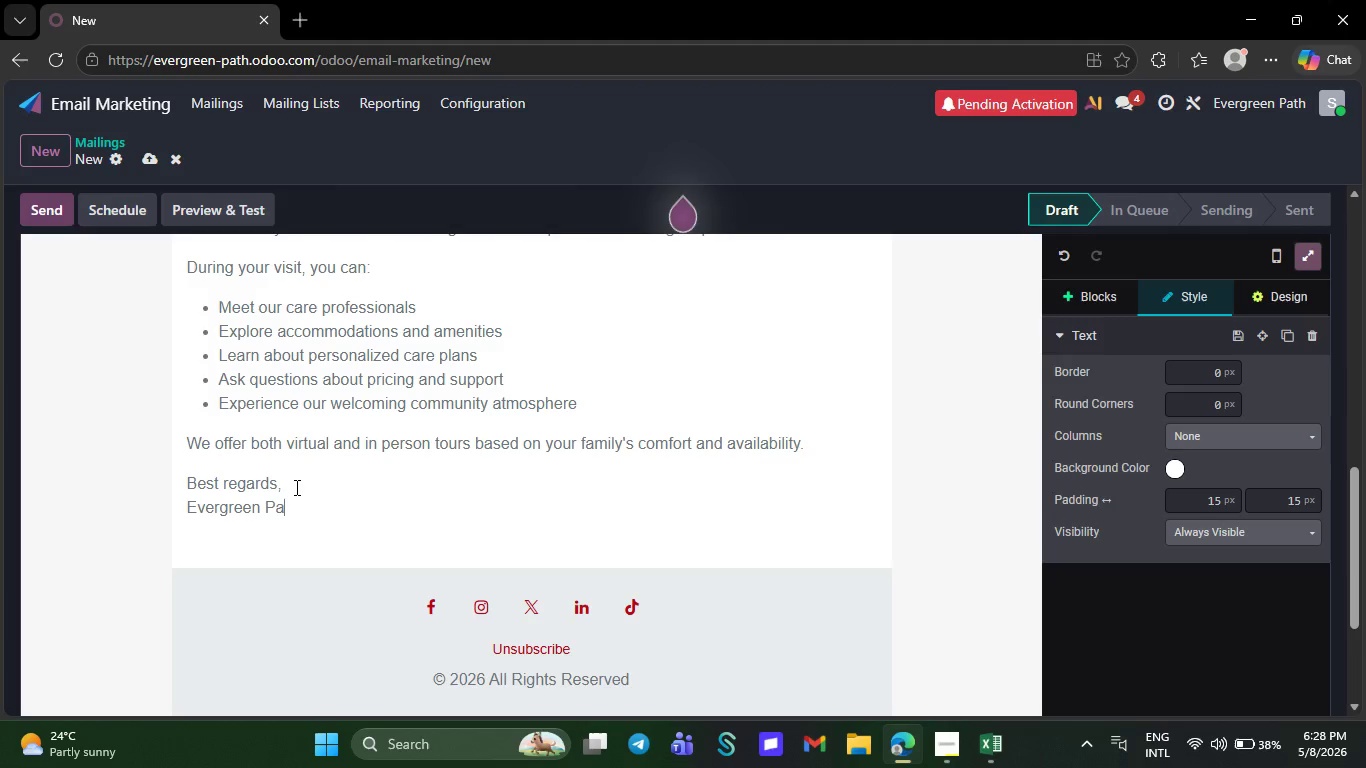 
type(tn)
key(Backspace)
type(h)
 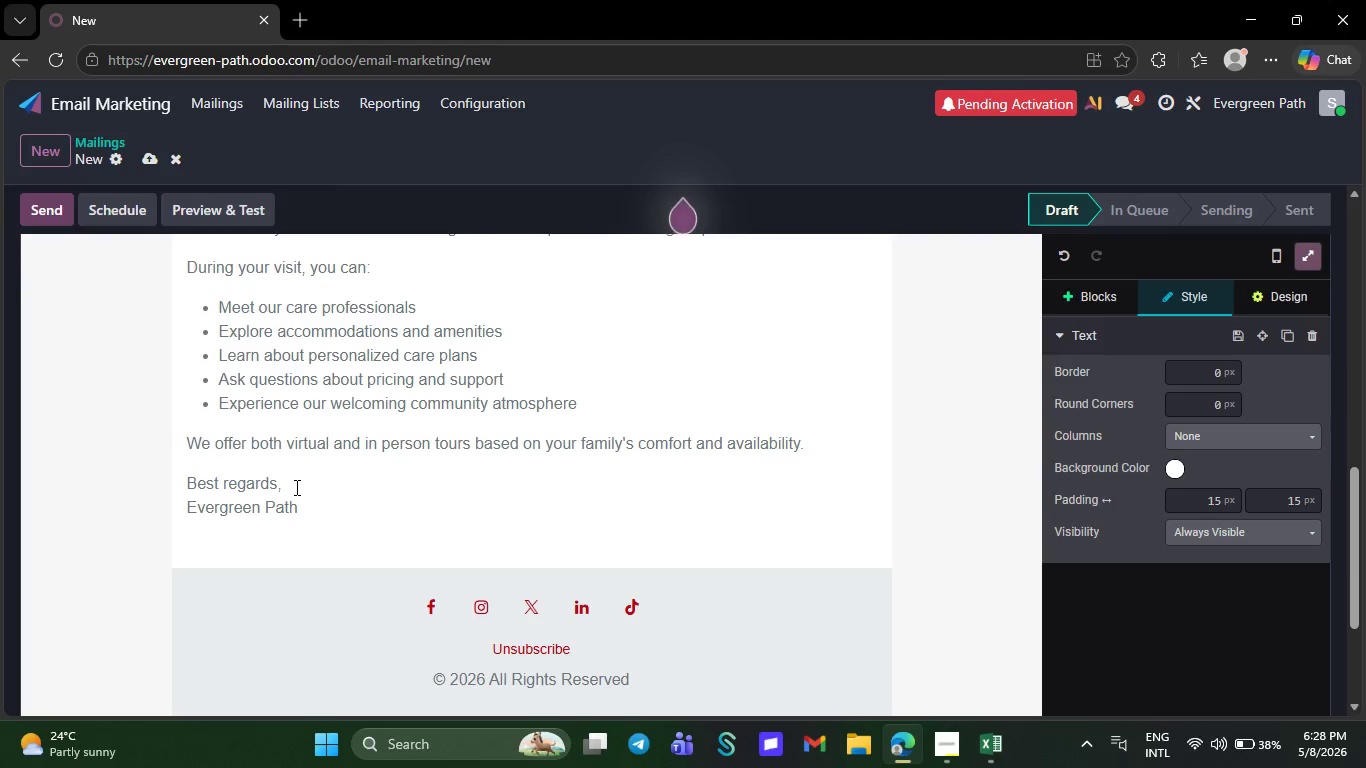 
wait(9.17)
 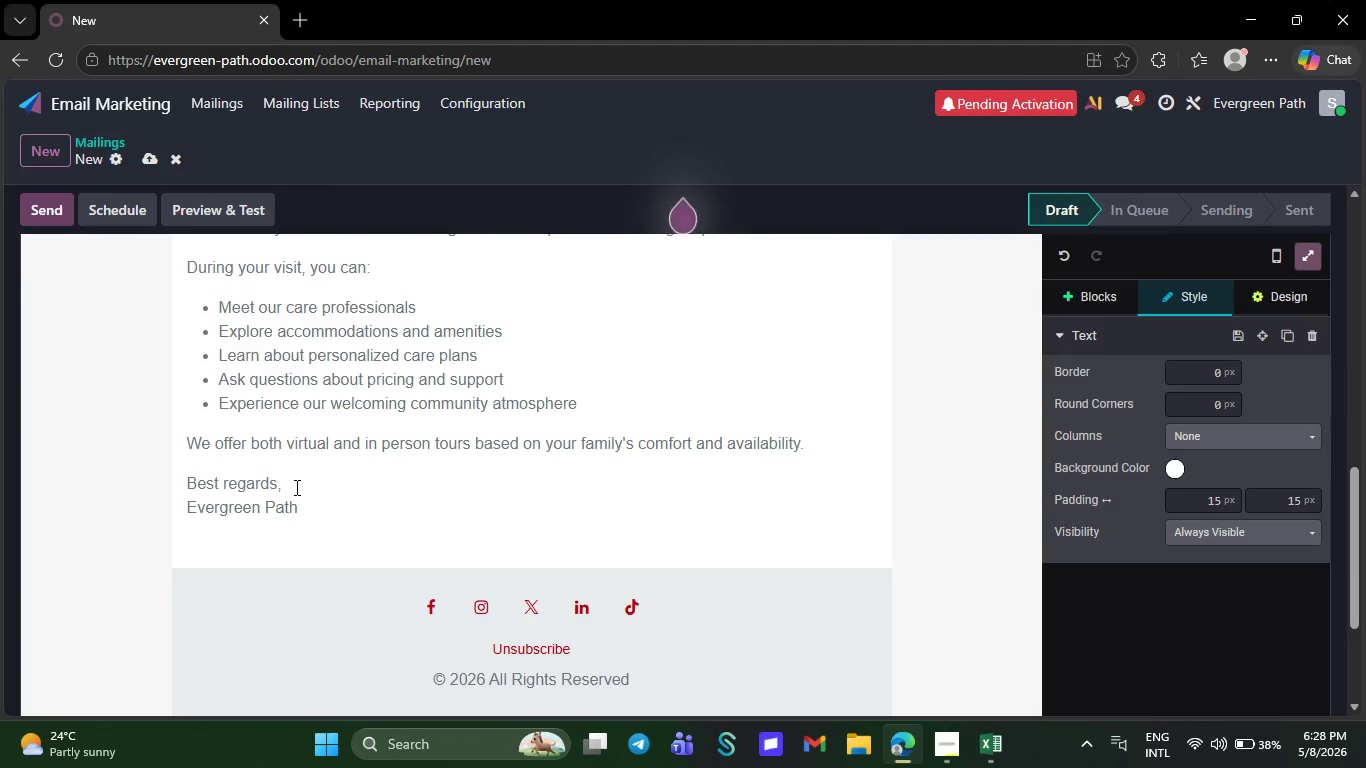 
left_click([1106, 293])
 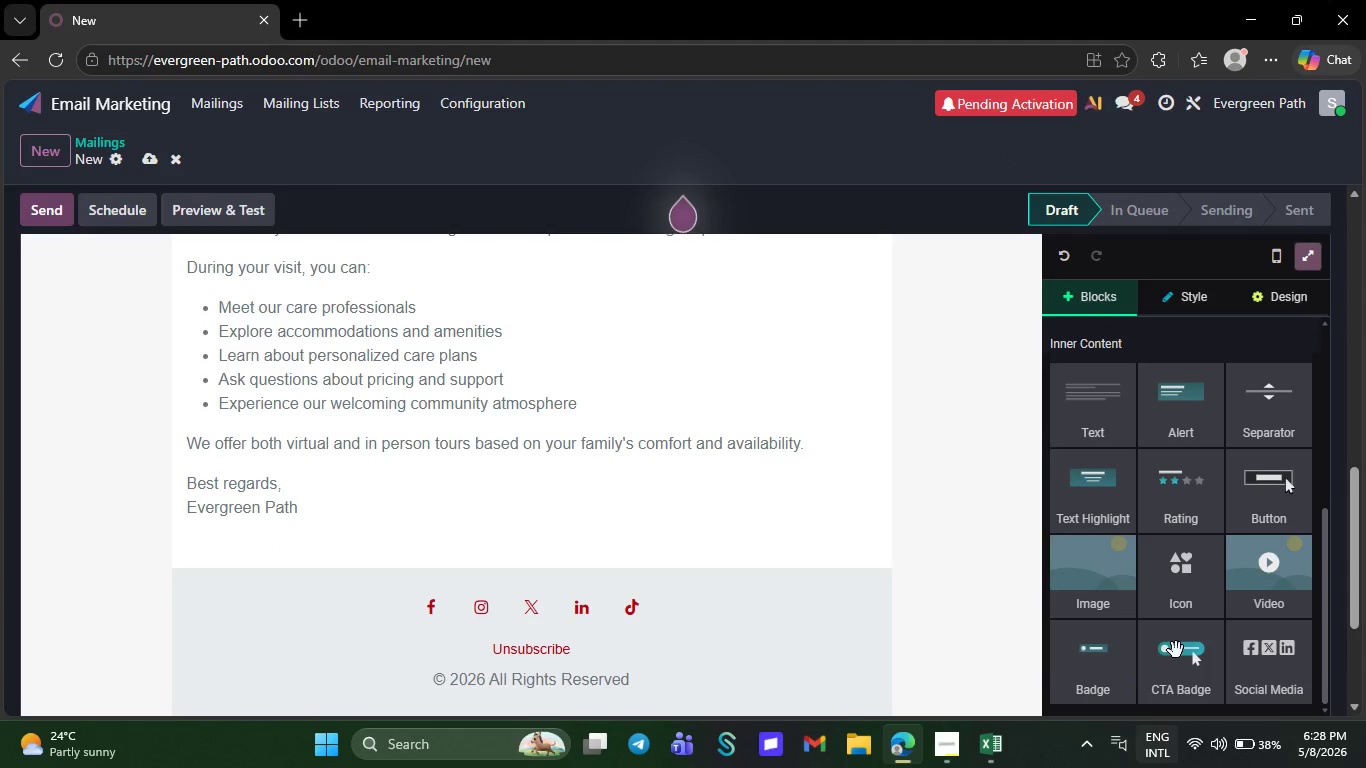 
wait(6.59)
 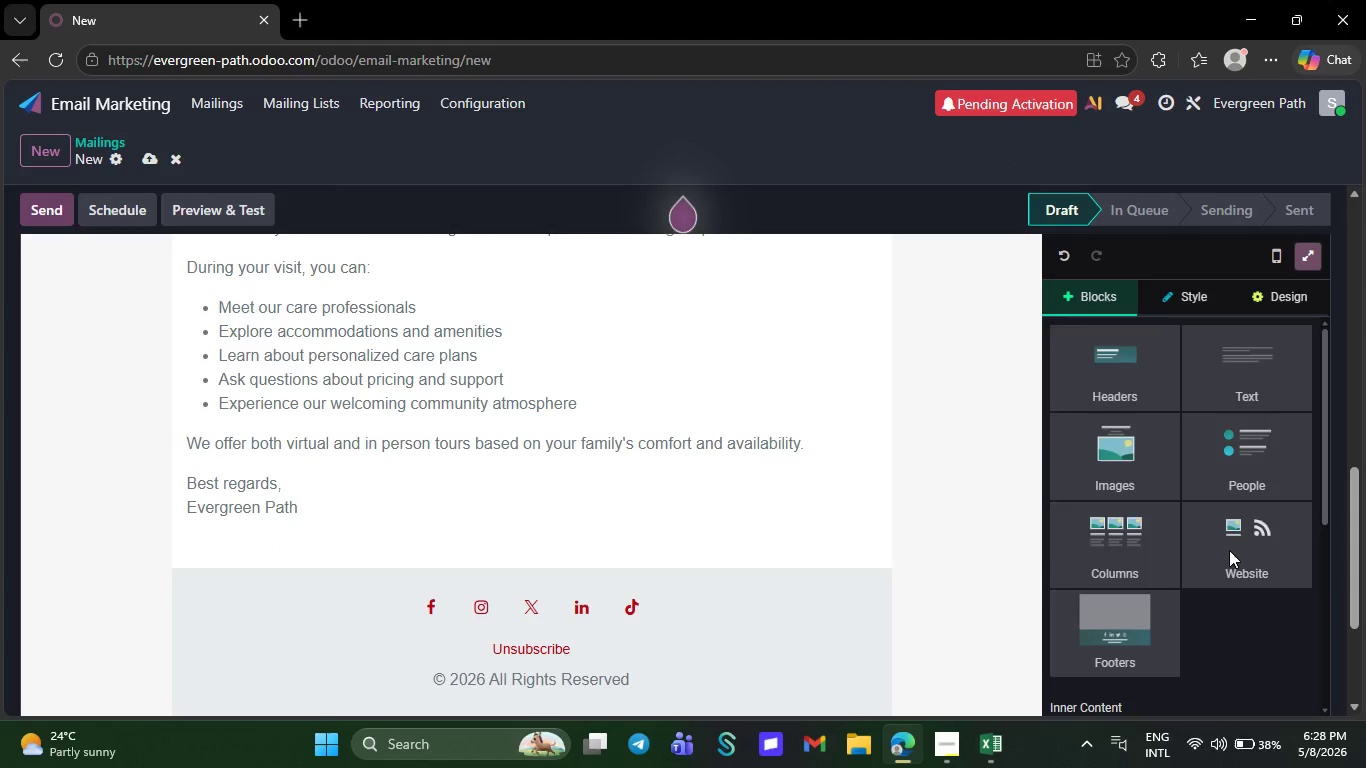 
left_click_drag(start_coordinate=[1176, 669], to_coordinate=[618, 520])
 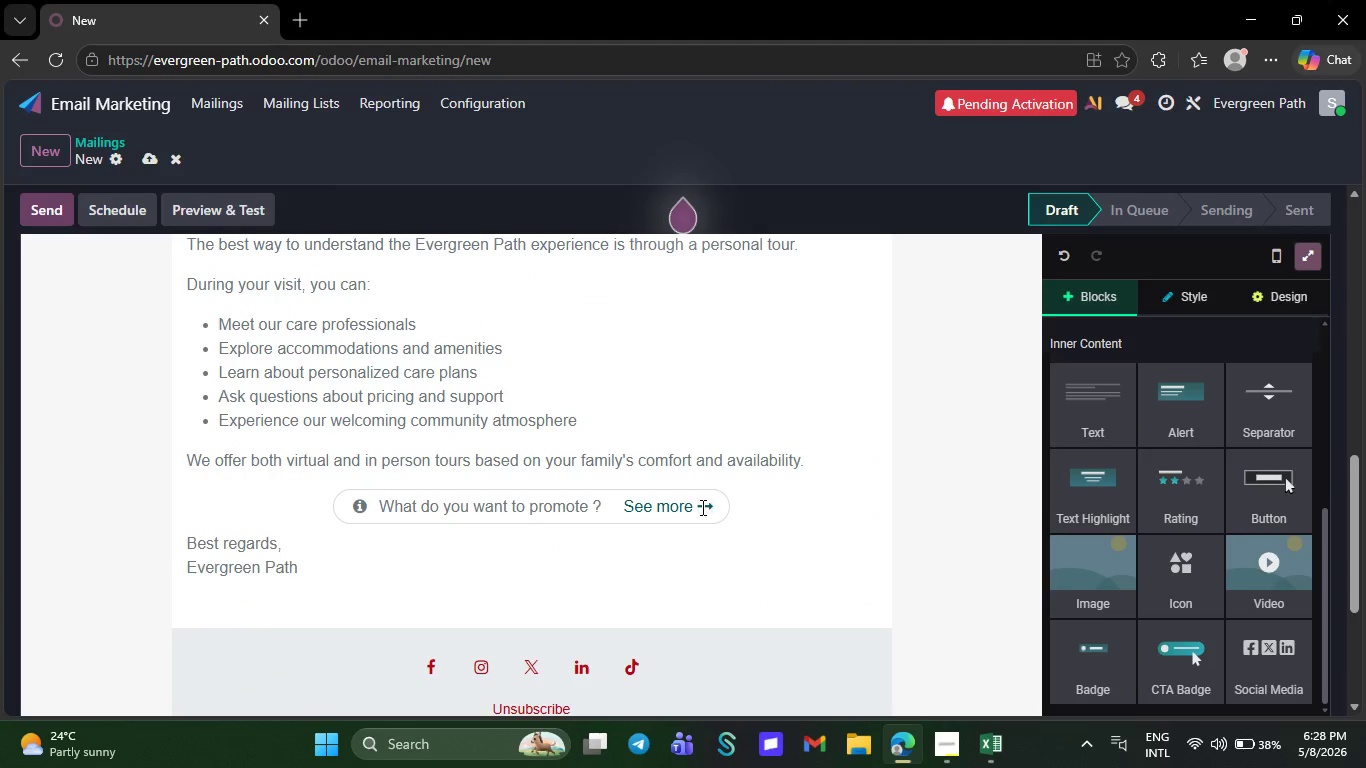 
left_click([694, 507])
 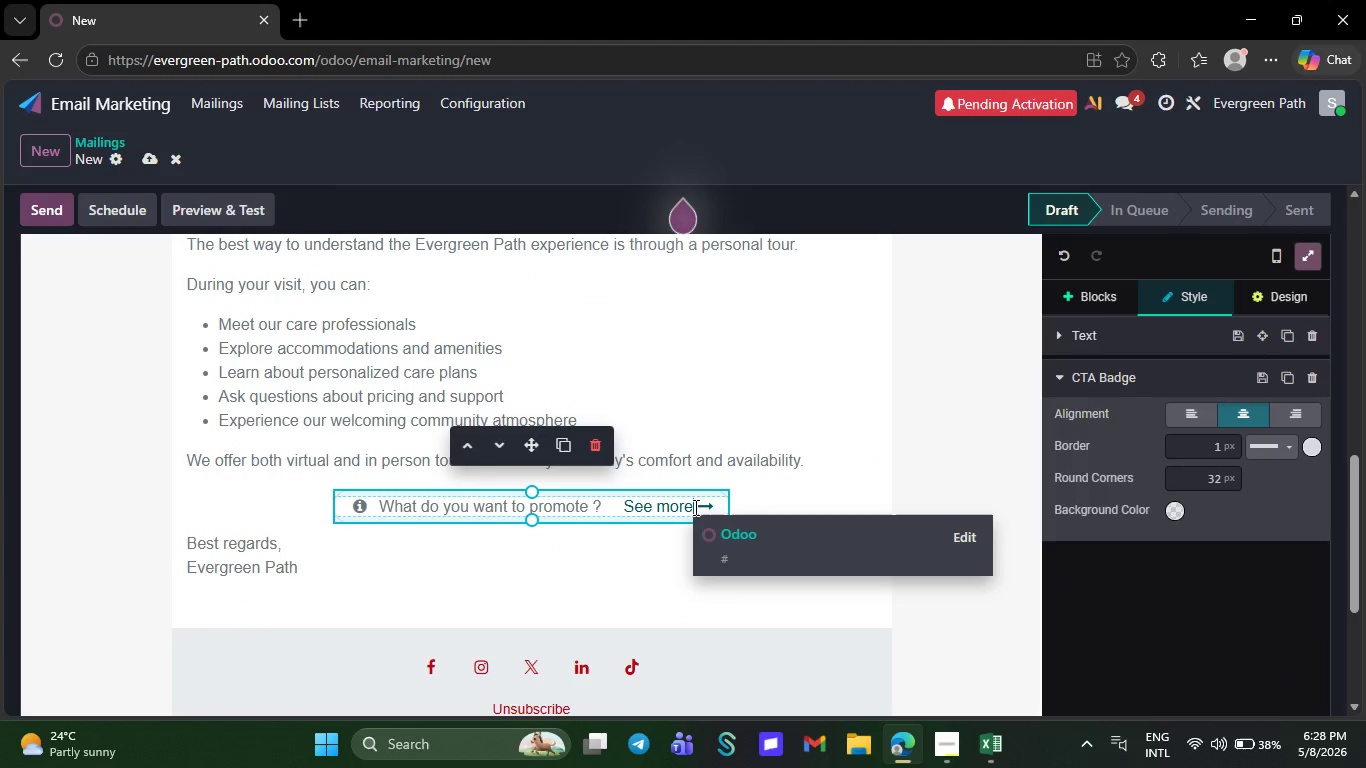 
key(Backspace)
 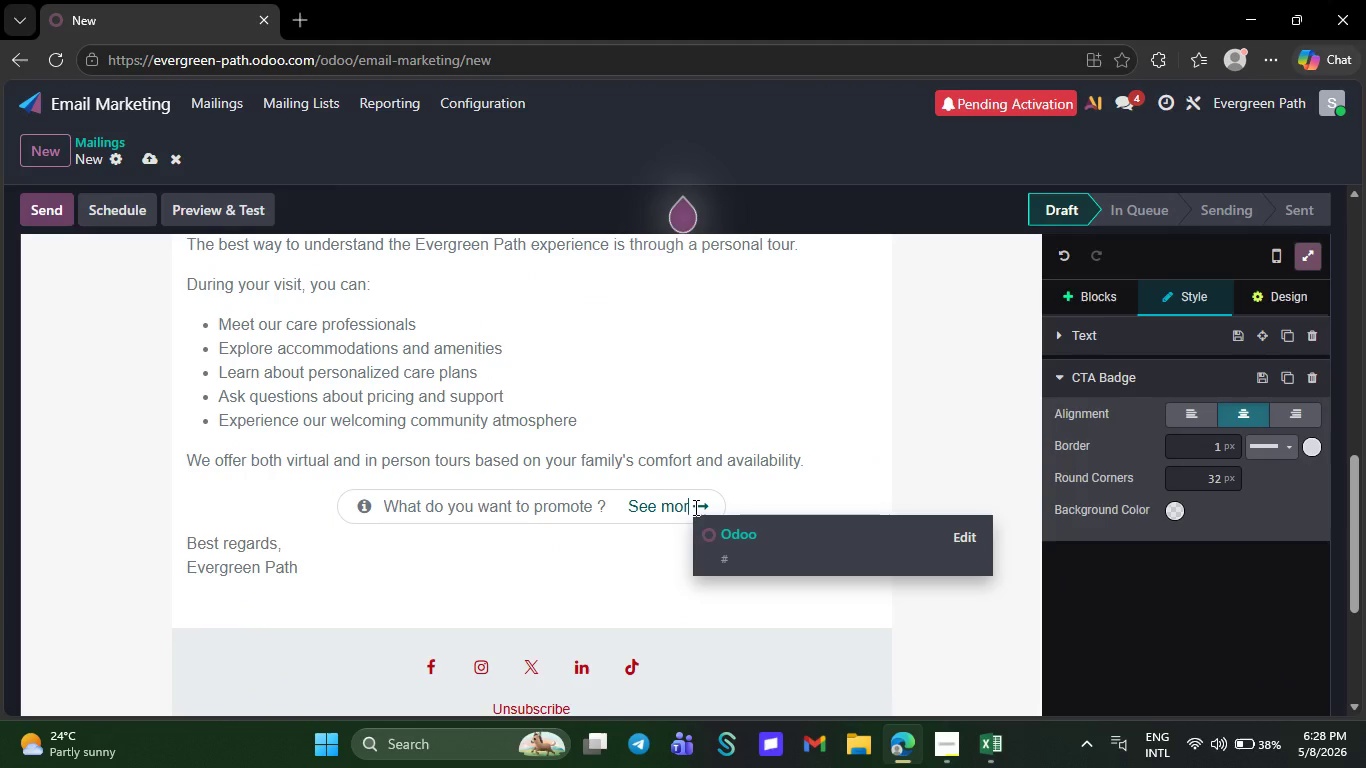 
key(Backspace)
 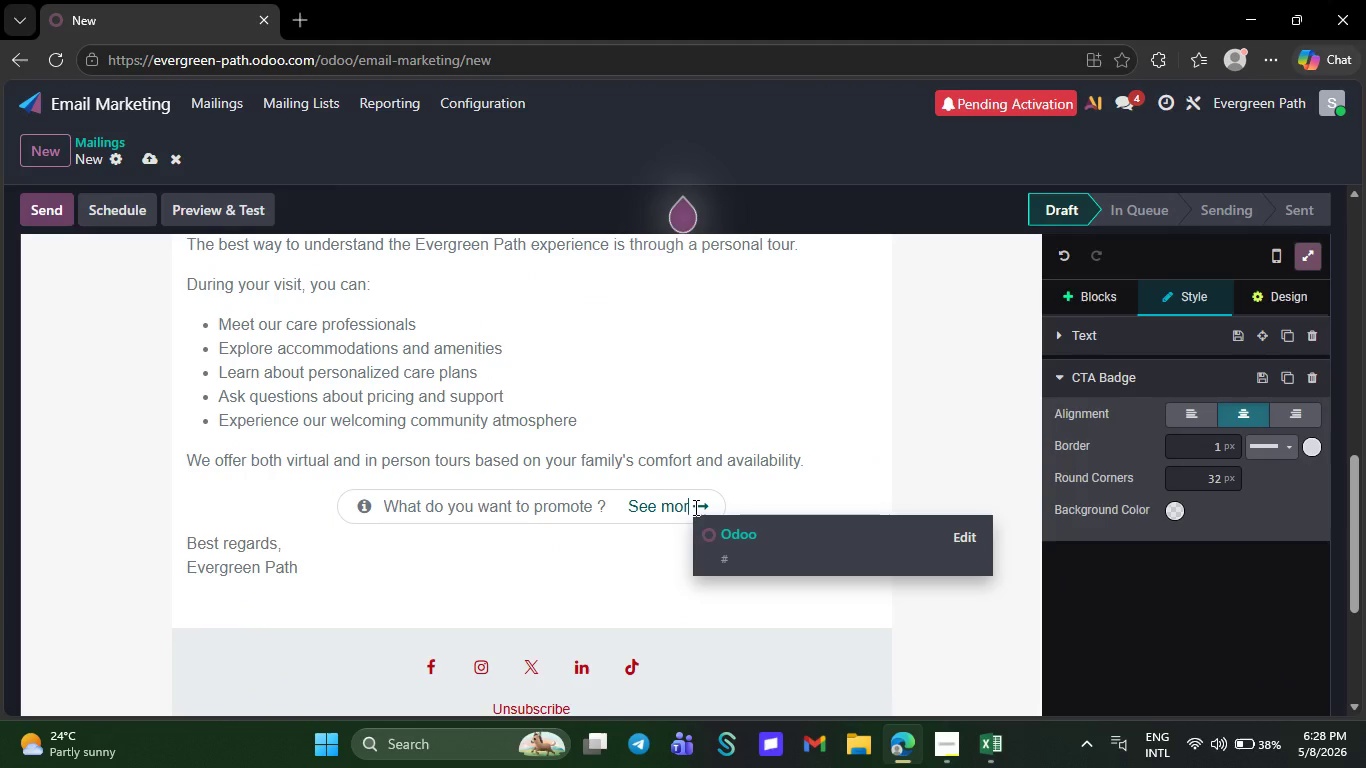 
key(Backspace)
 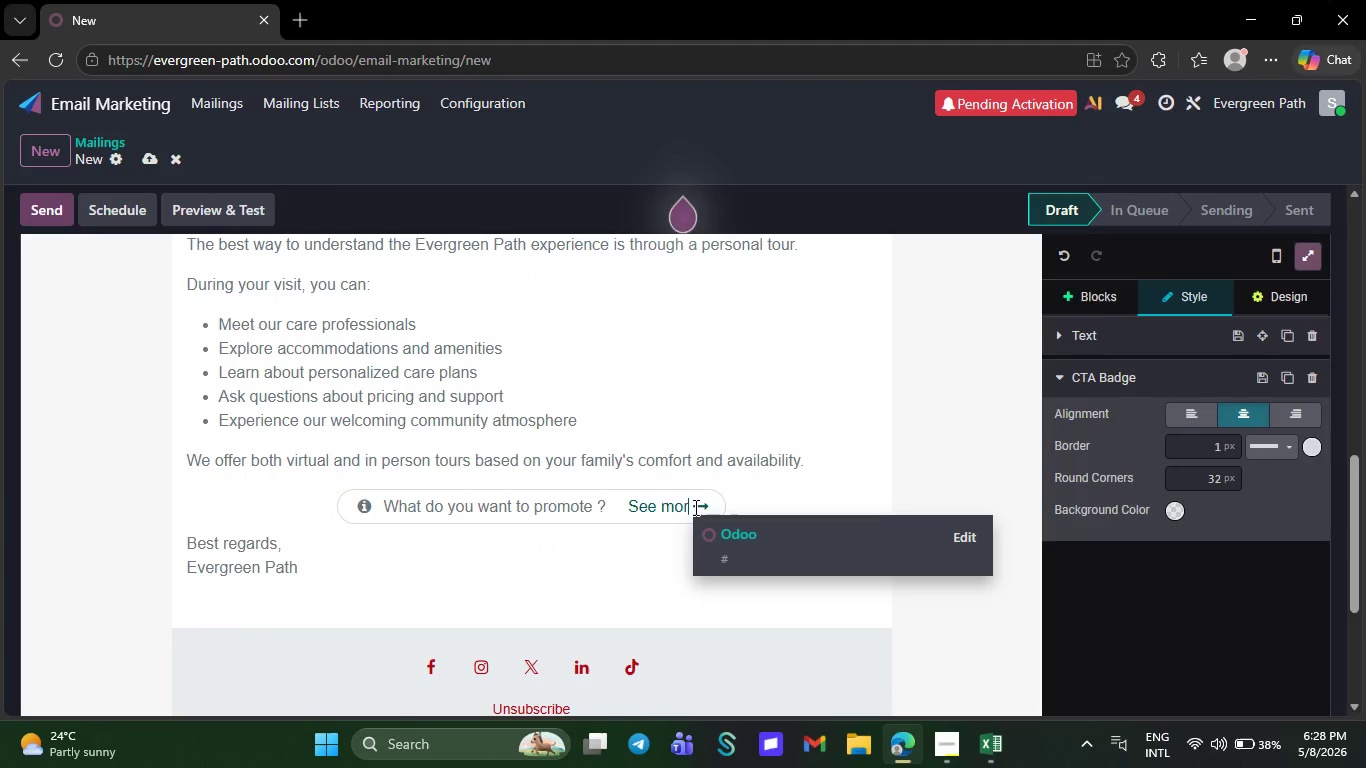 
key(Backspace)
 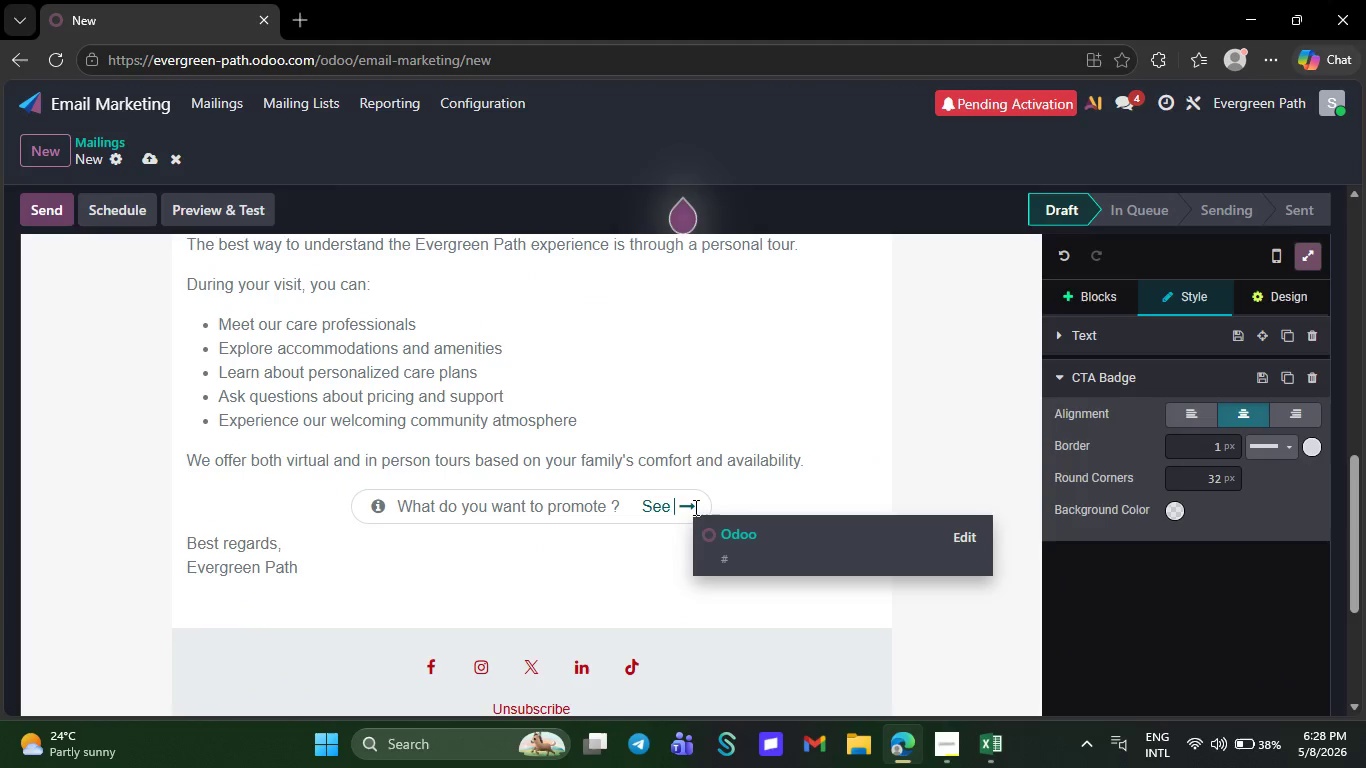 
key(Backspace)
 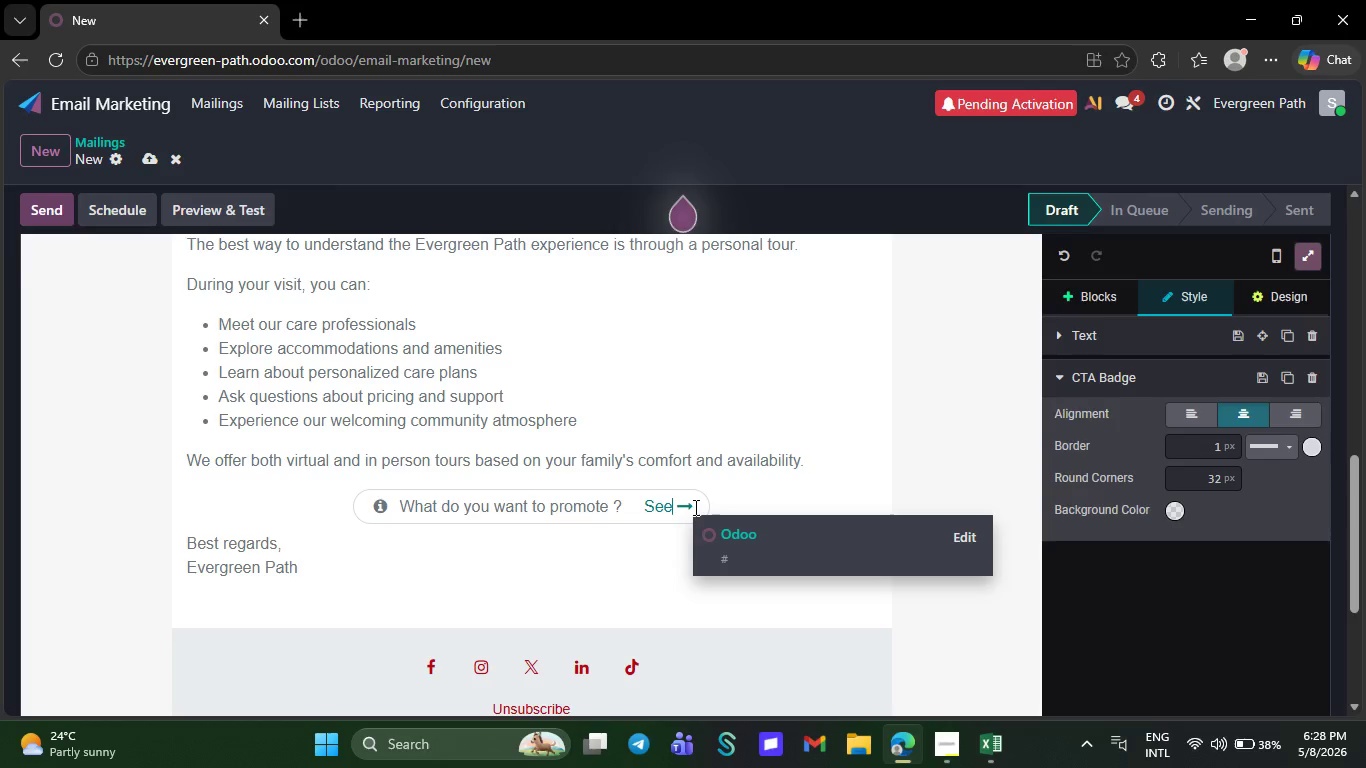 
key(Backspace)
 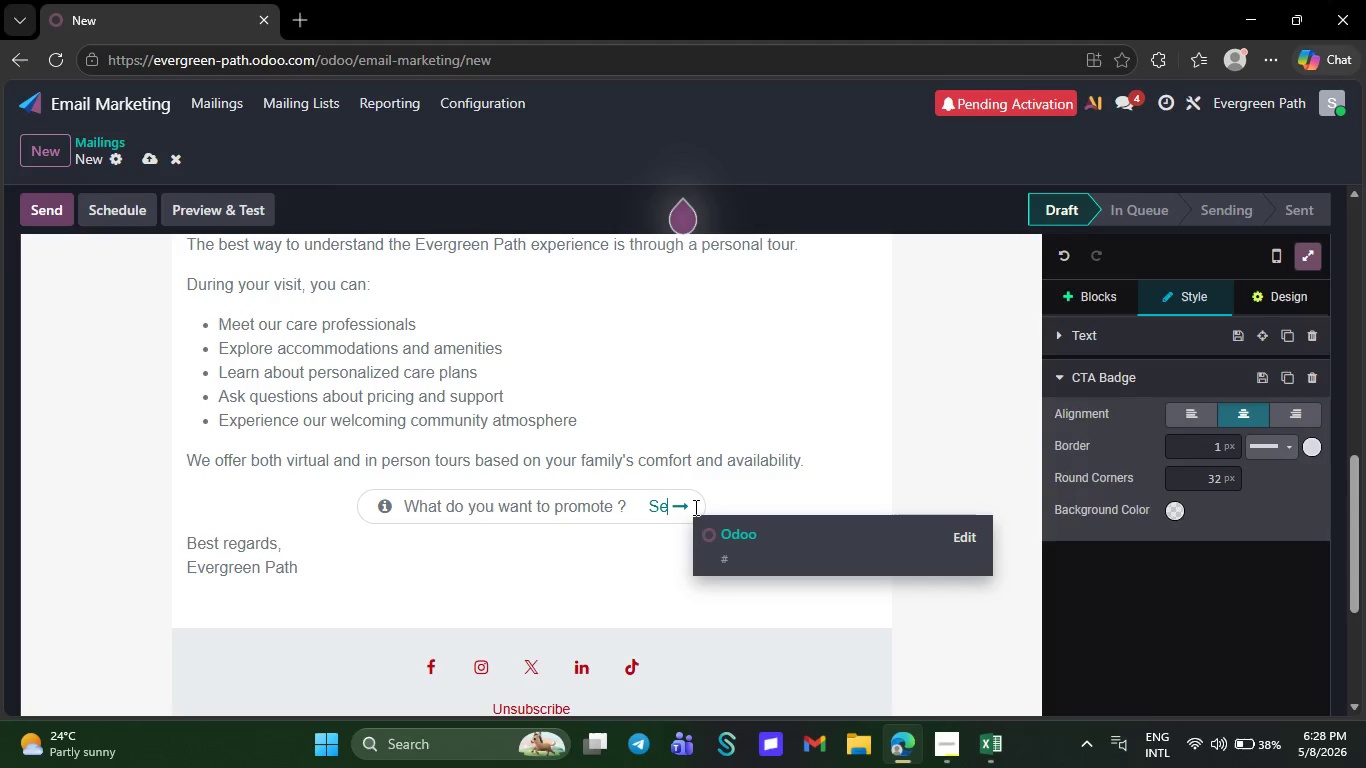 
key(Backspace)
 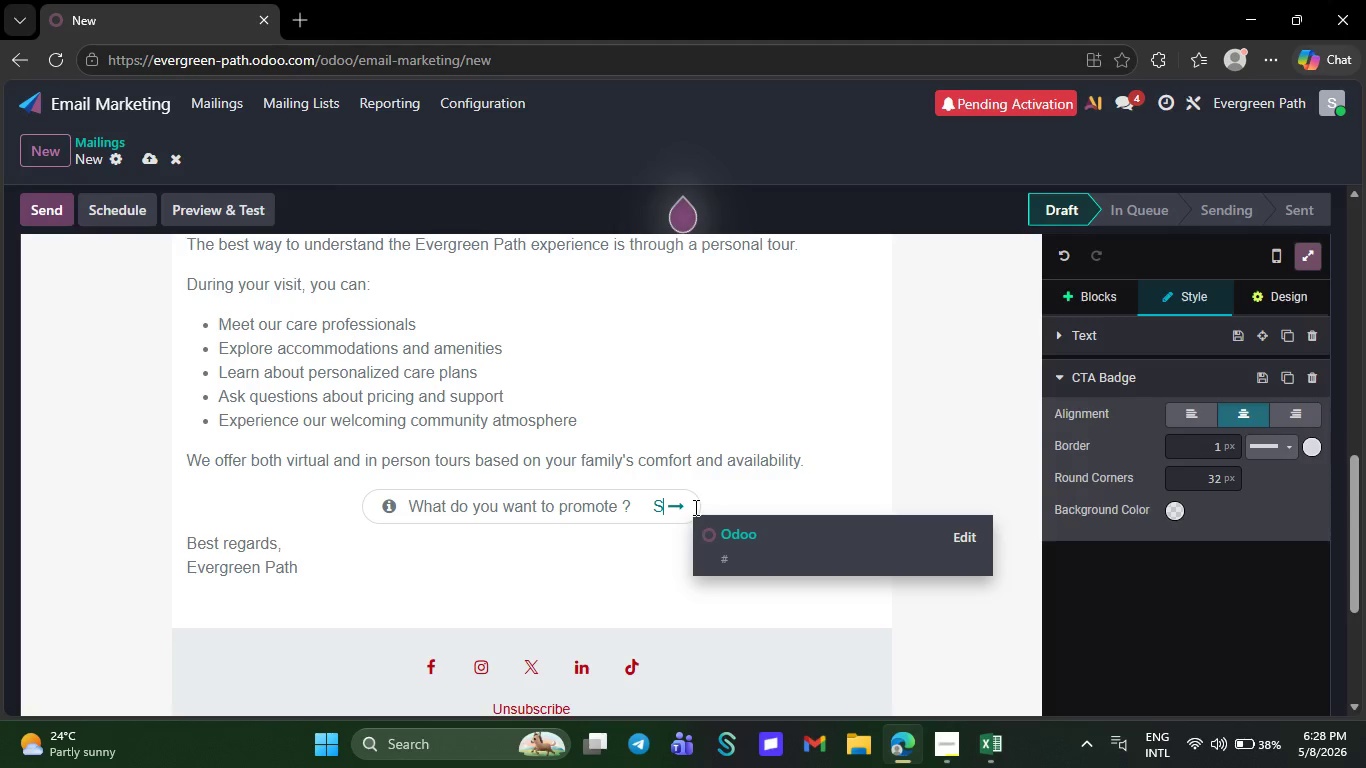 
key(Backspace)
 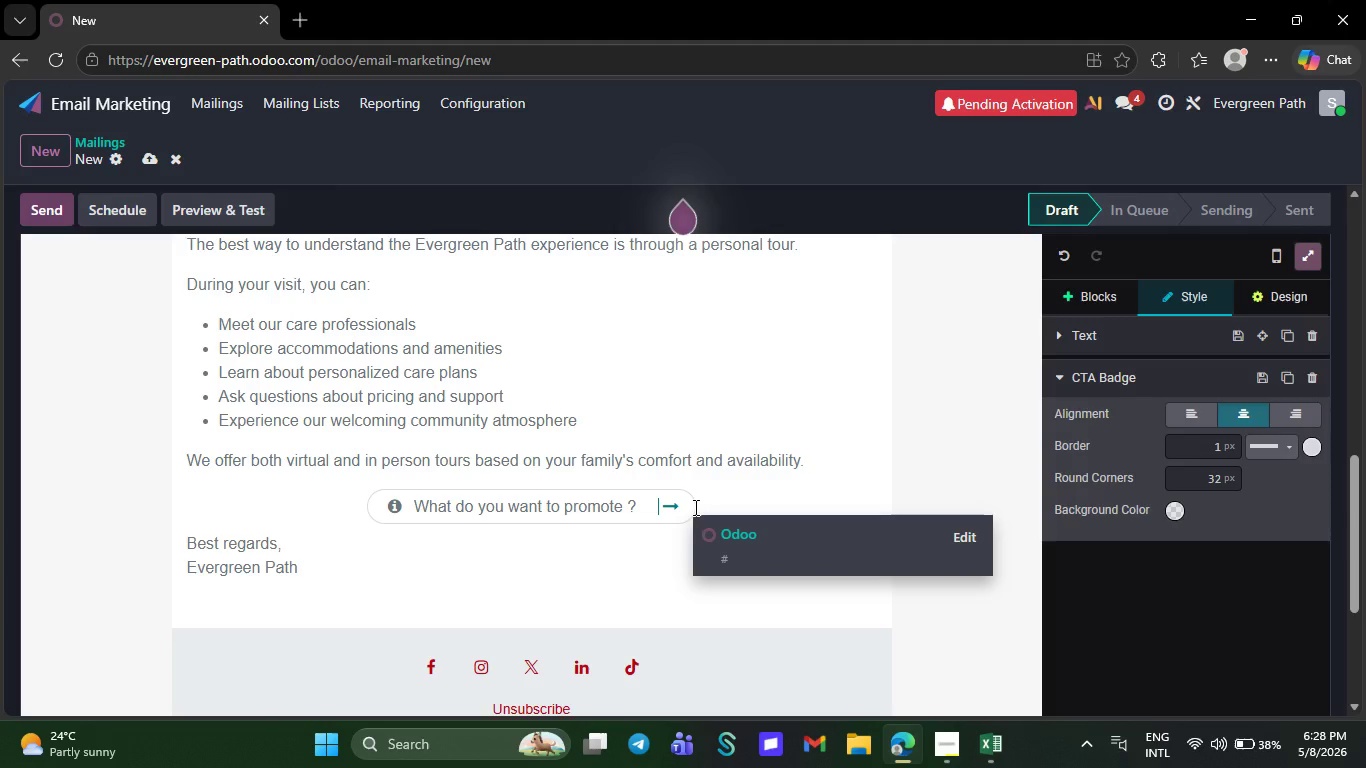 
key(Backspace)
 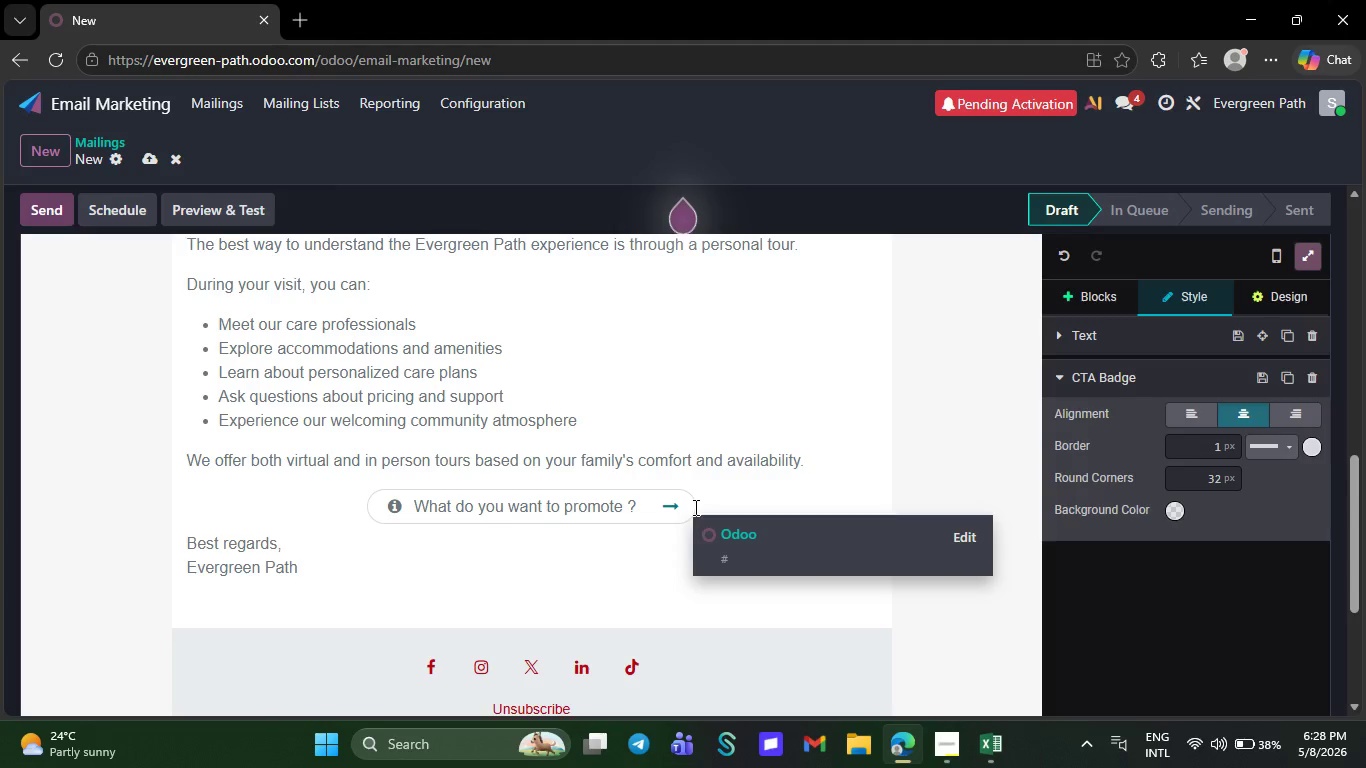 
key(Backspace)
 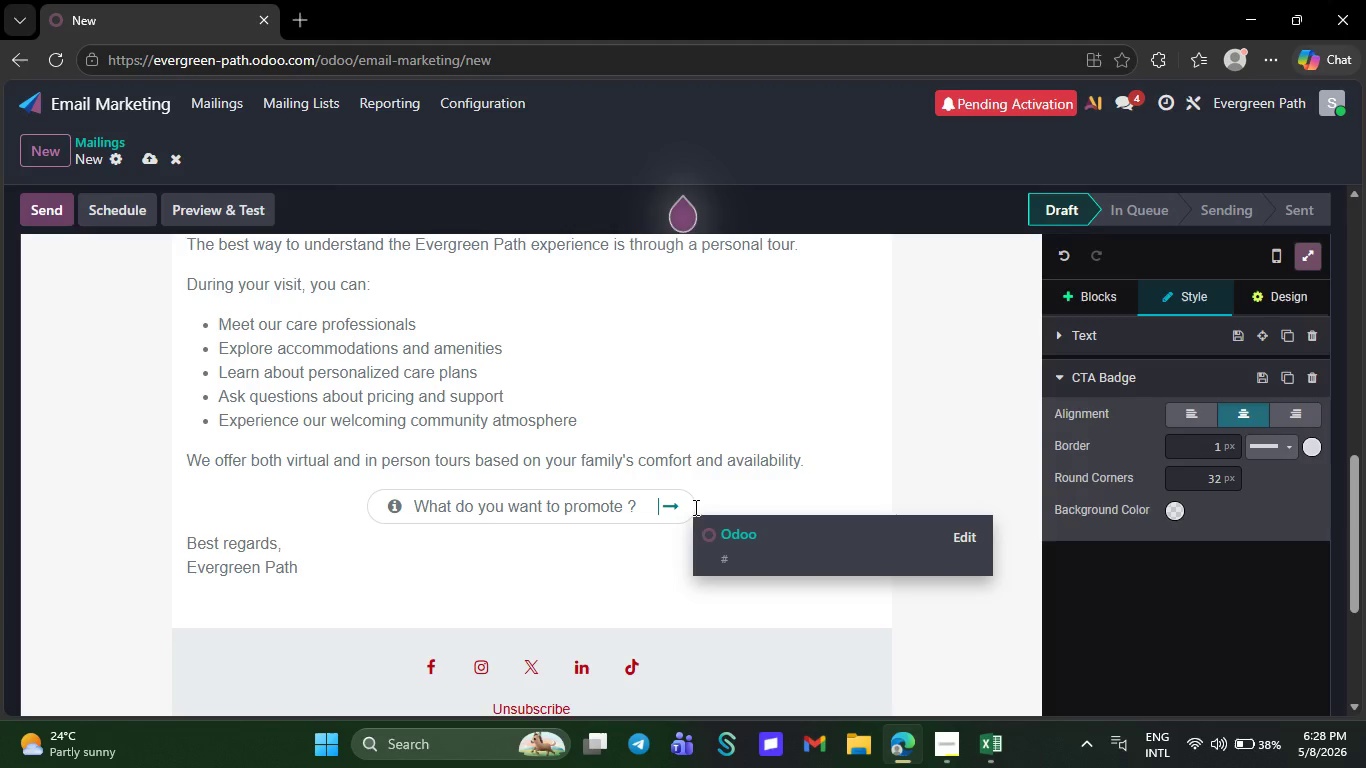 
key(Backspace)
 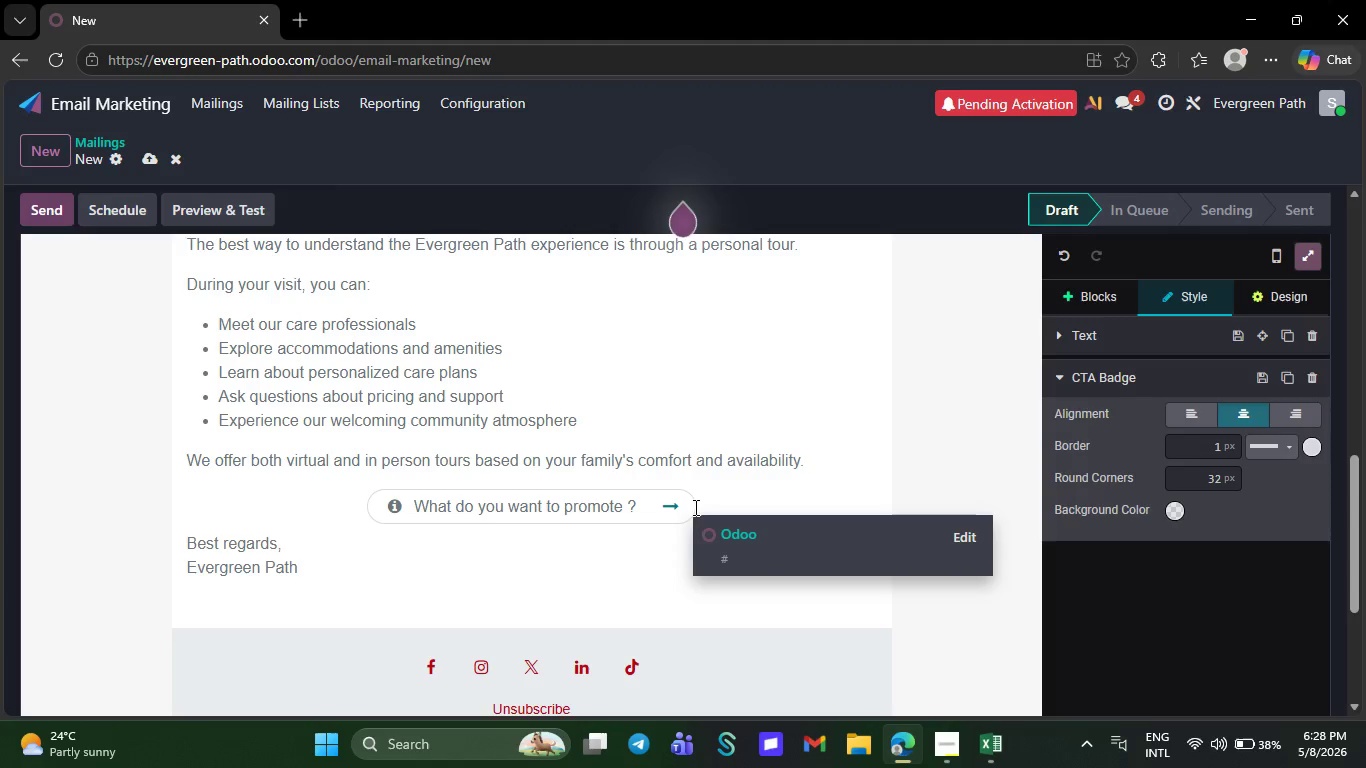 
key(Backspace)
 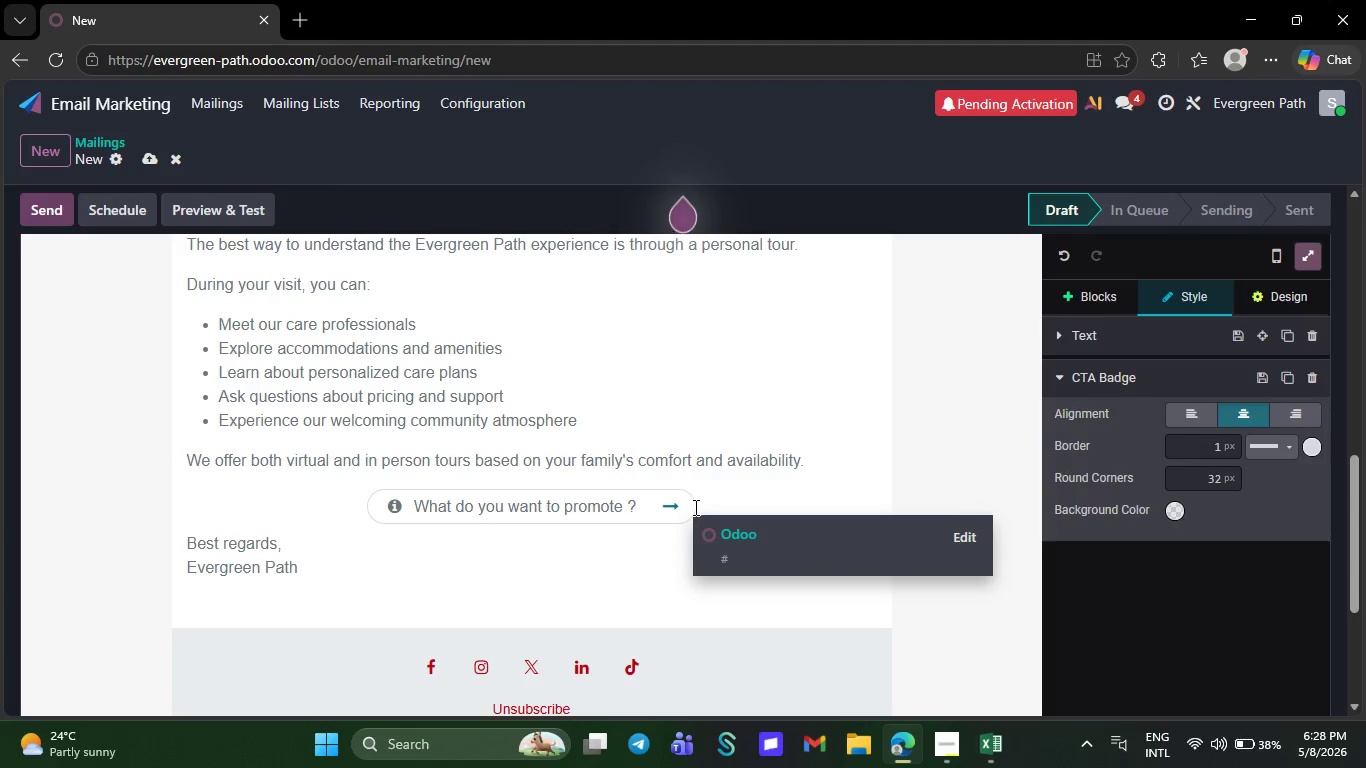 
key(Backspace)
 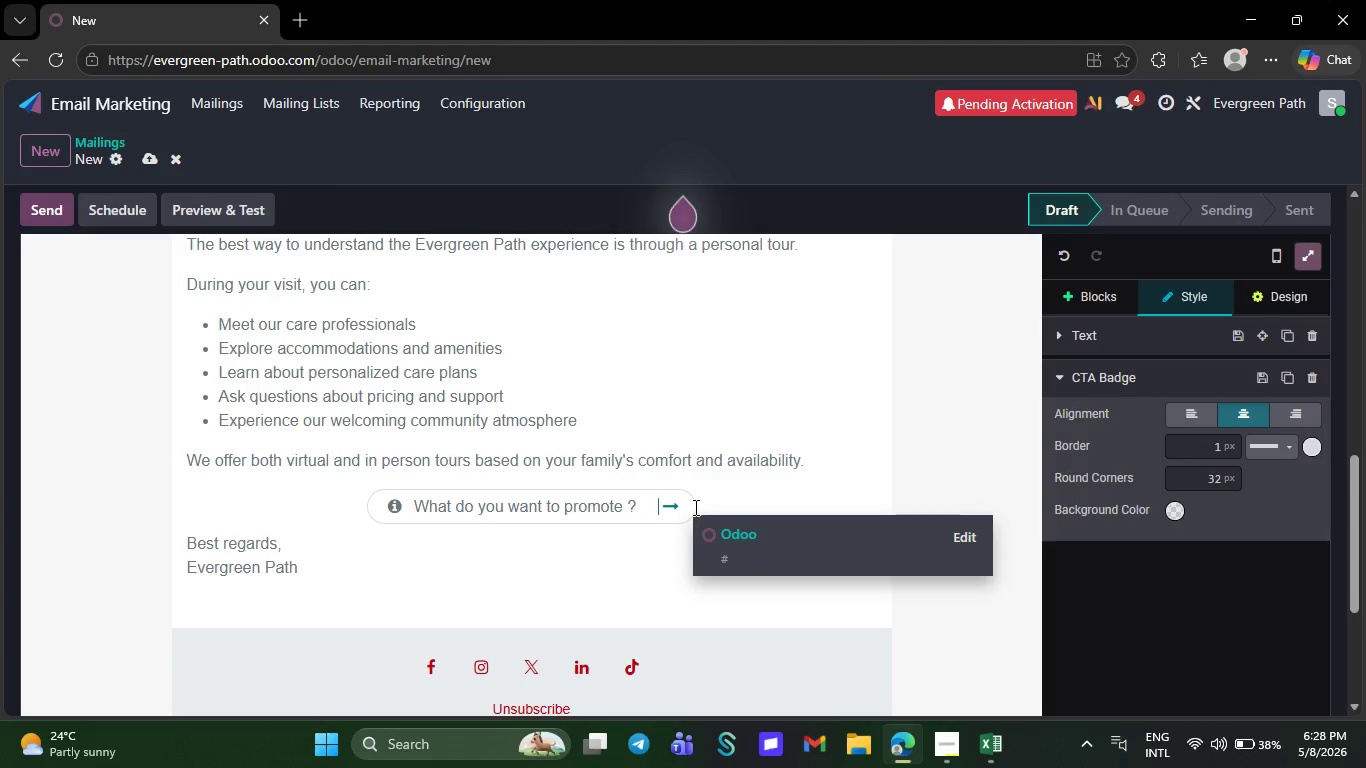 
key(Backspace)
 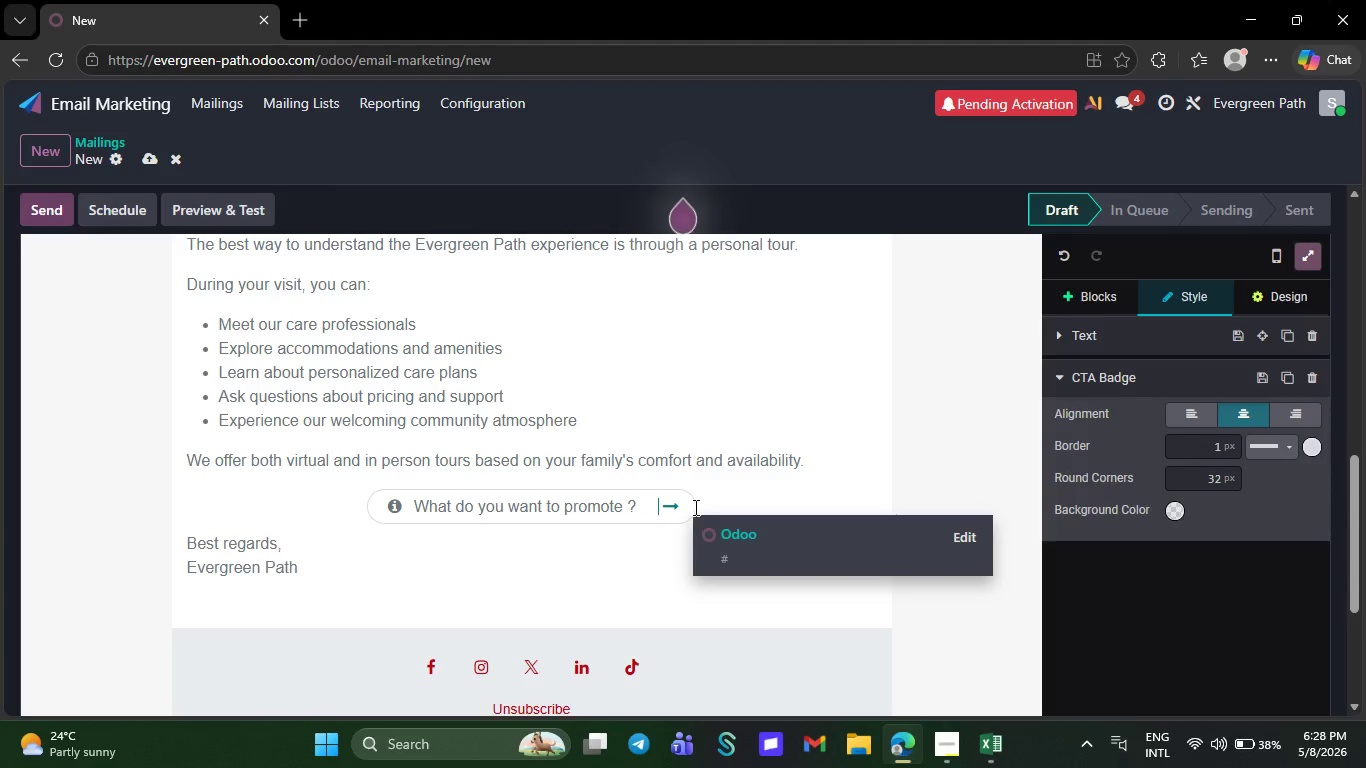 
key(Backspace)
 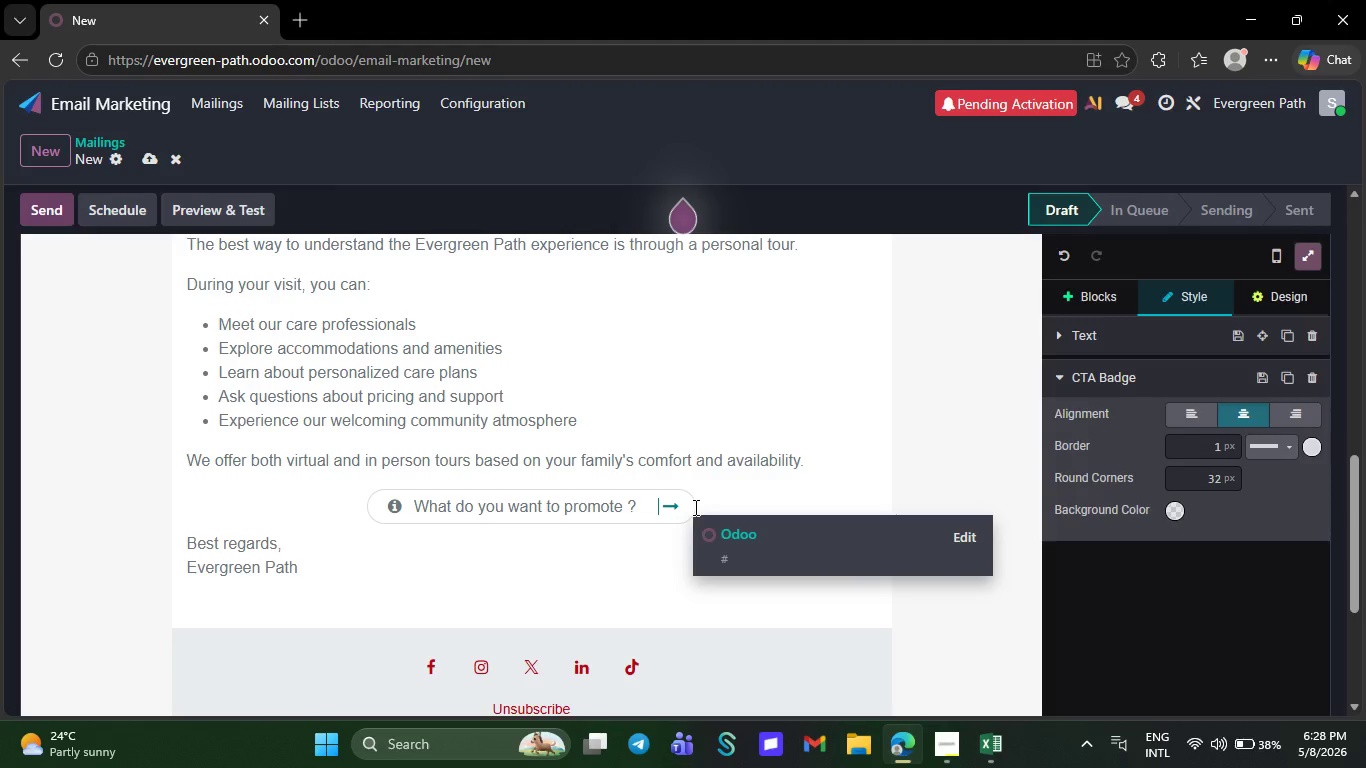 
key(Backspace)
 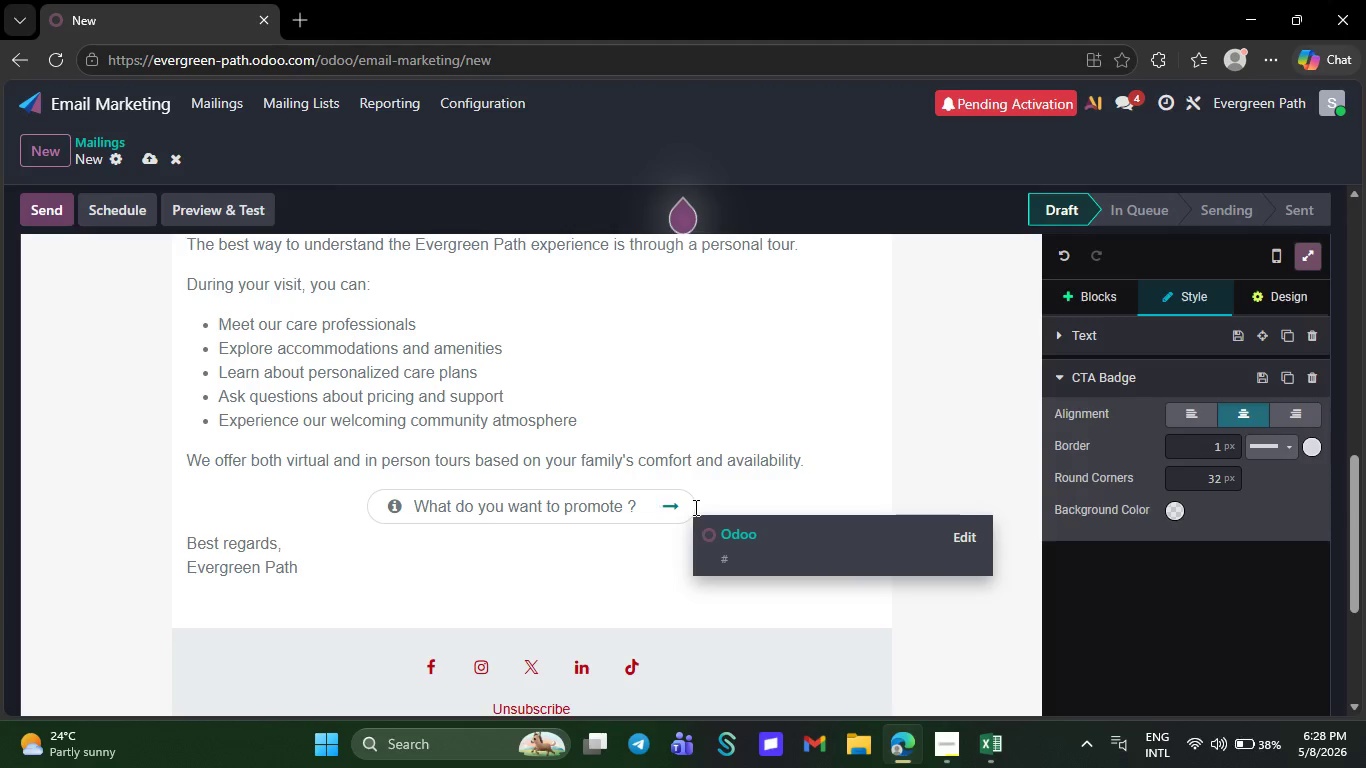 
key(Backspace)
 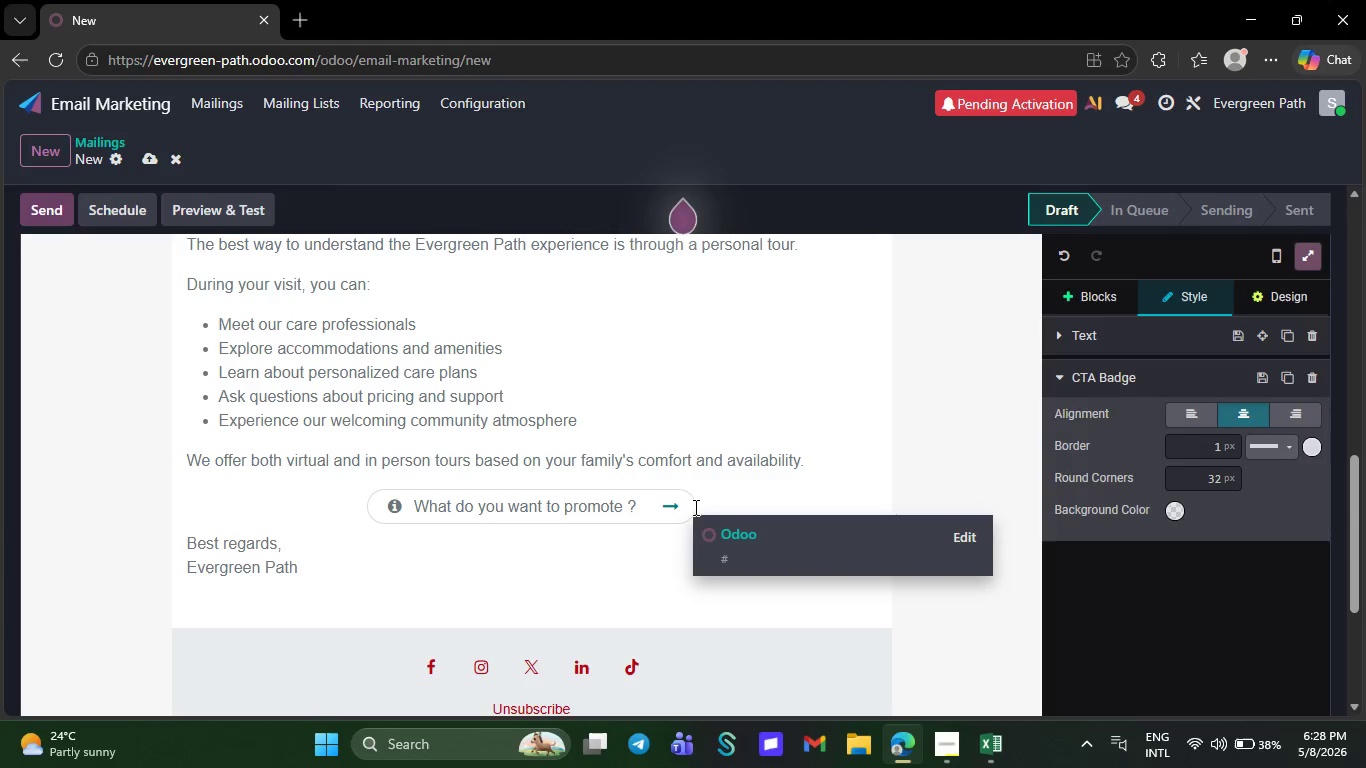 
key(ArrowLeft)
 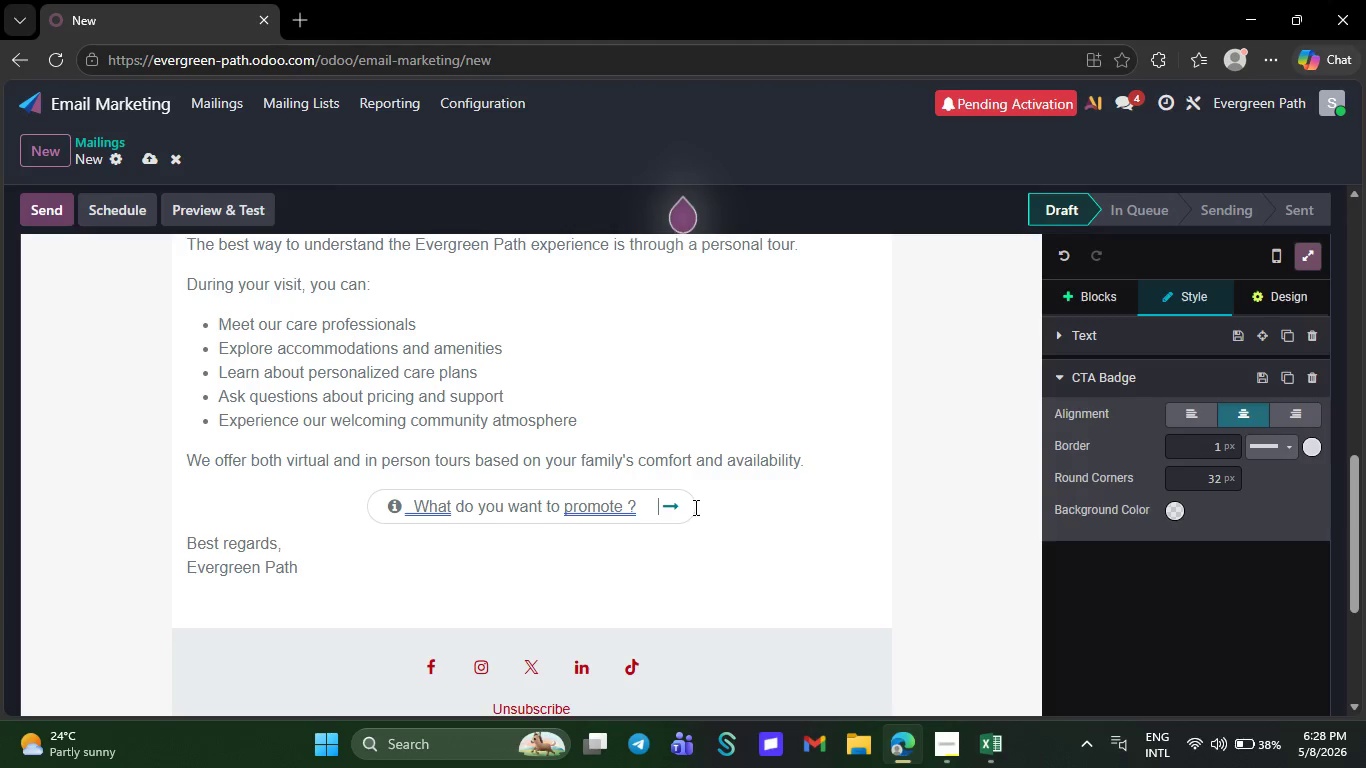 
key(Backspace)
 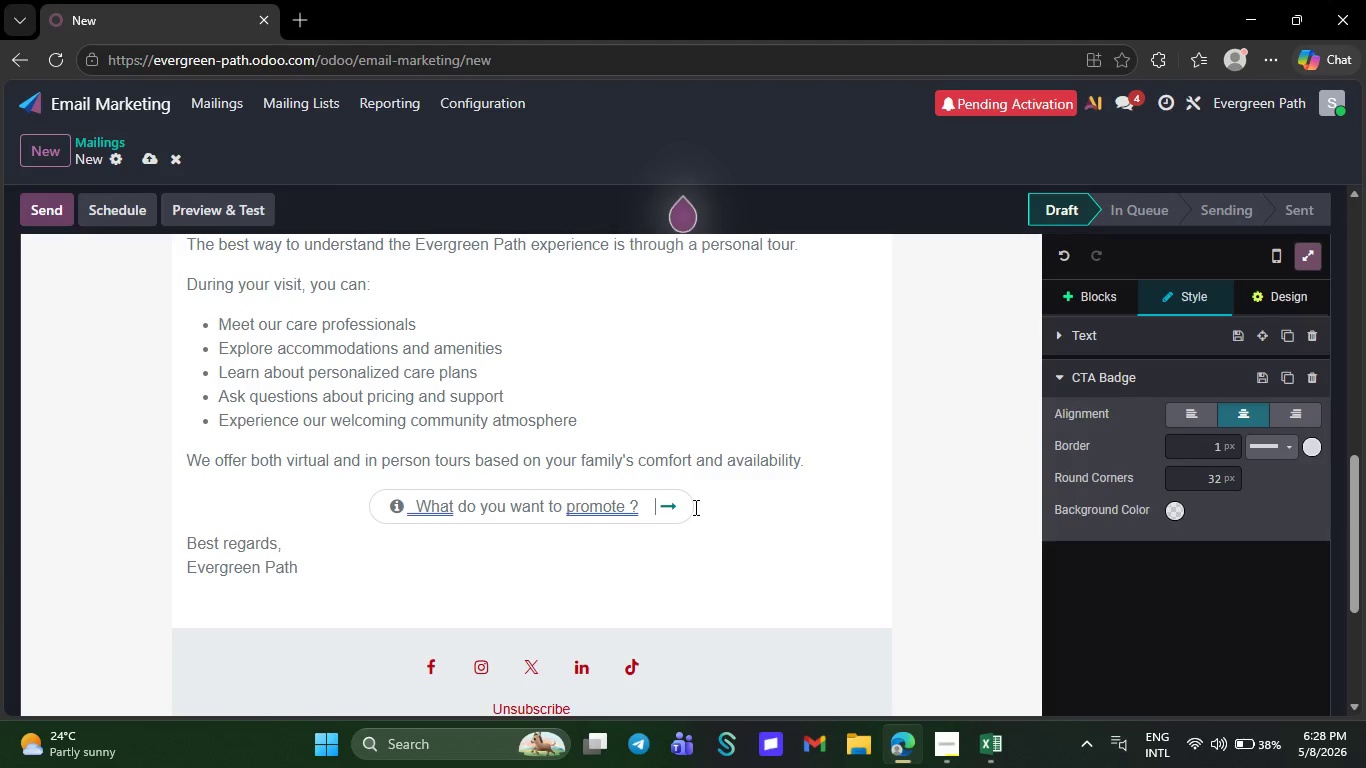 
key(Backspace)
 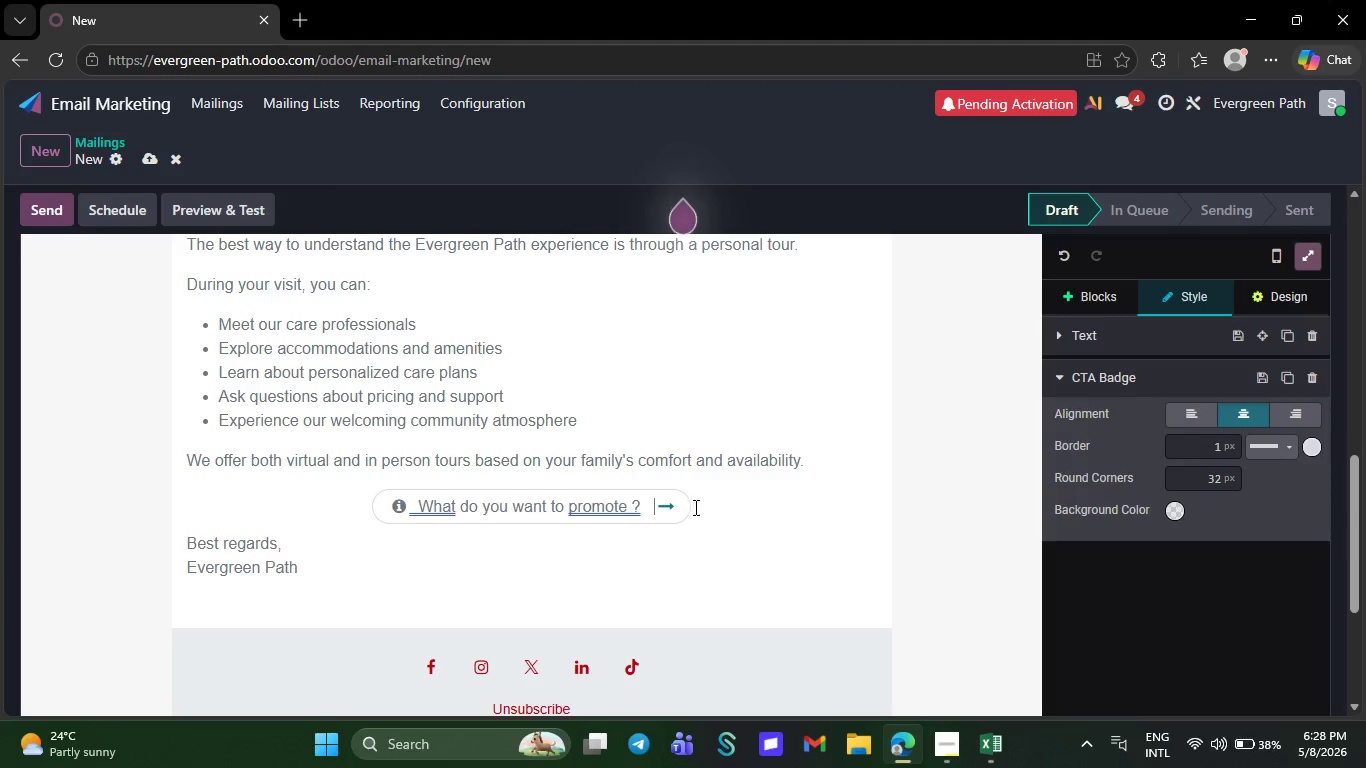 
key(Backspace)
 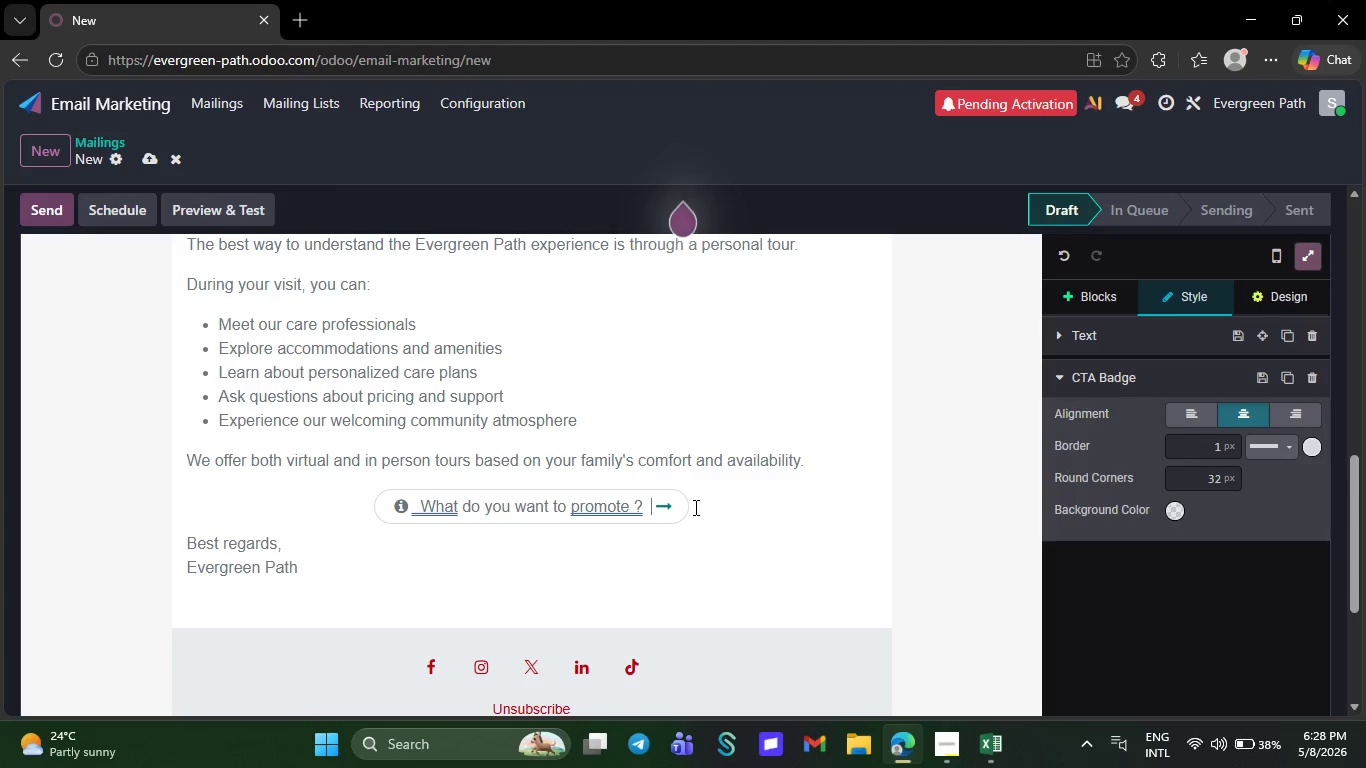 
hold_key(key=Backspace, duration=0.38)
 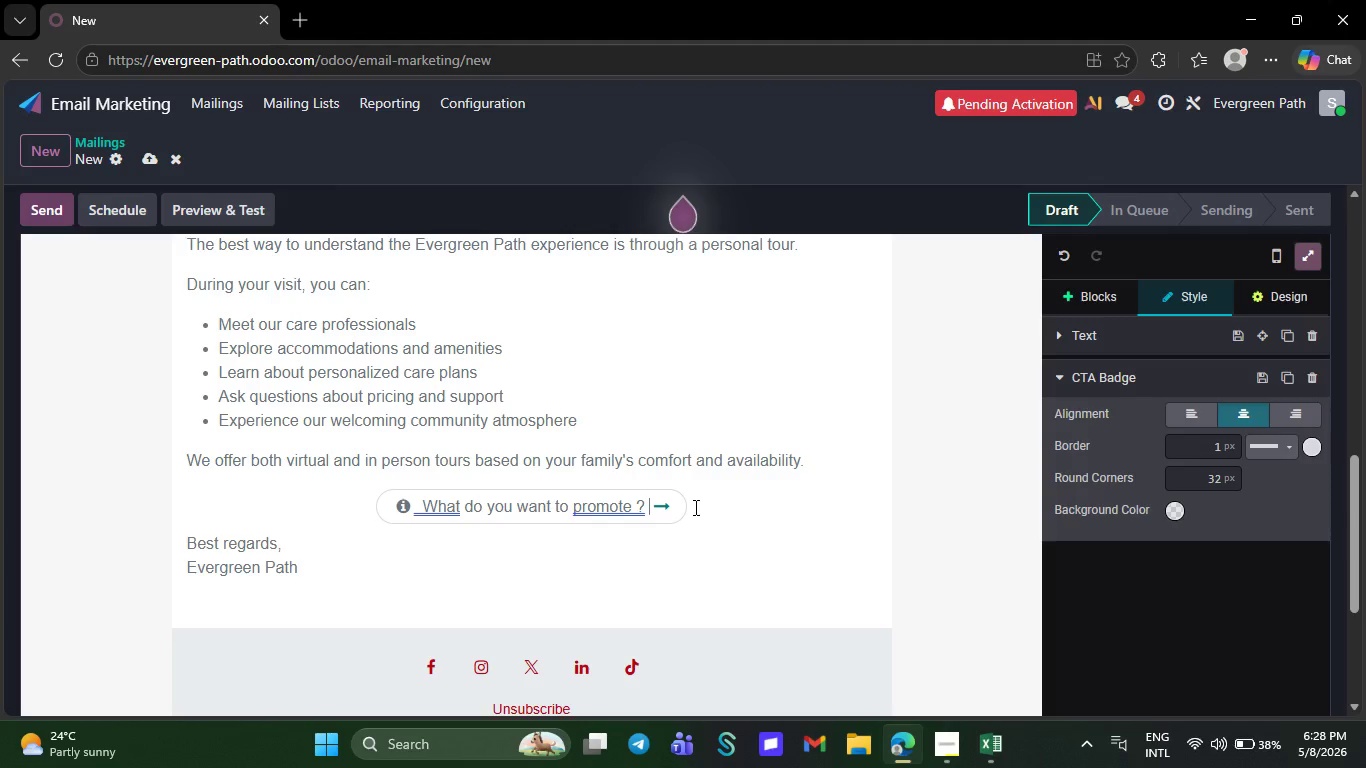 
key(Backspace)
 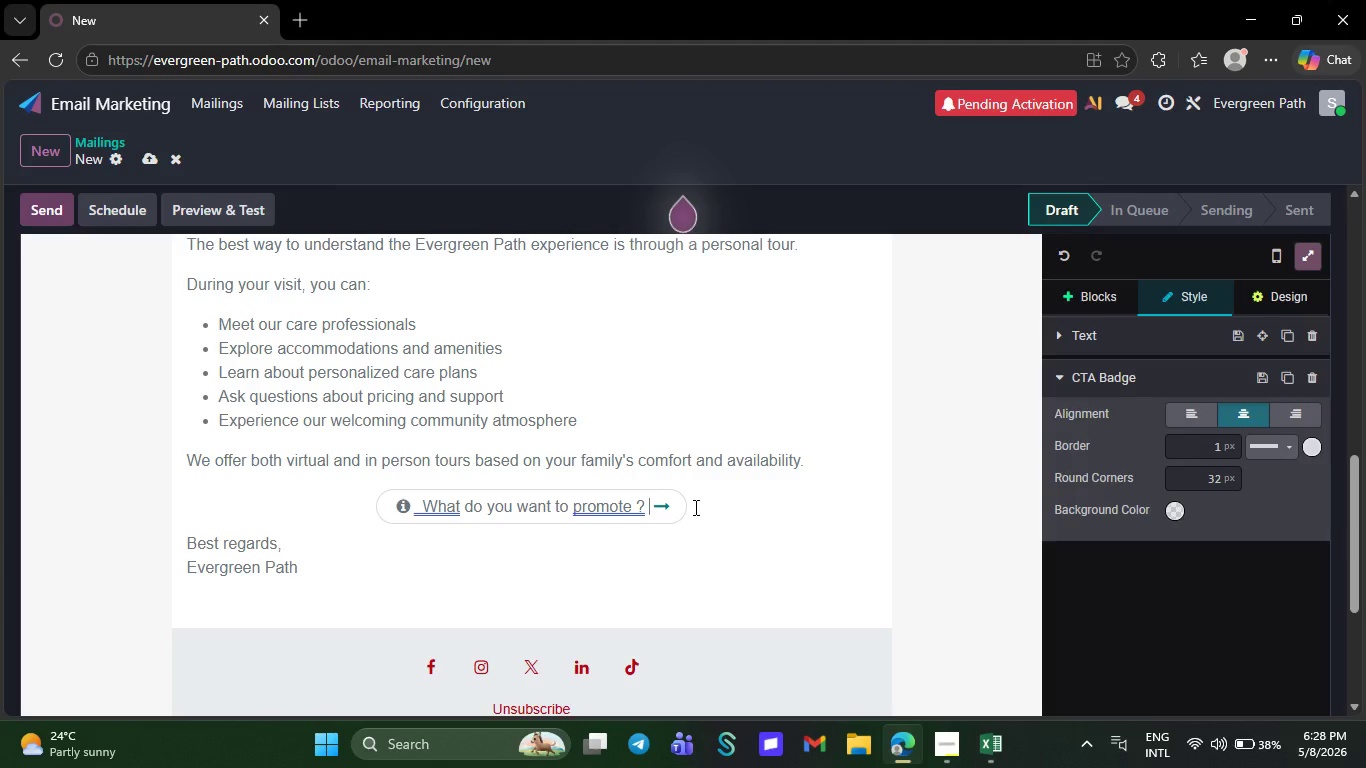 
key(Backspace)
 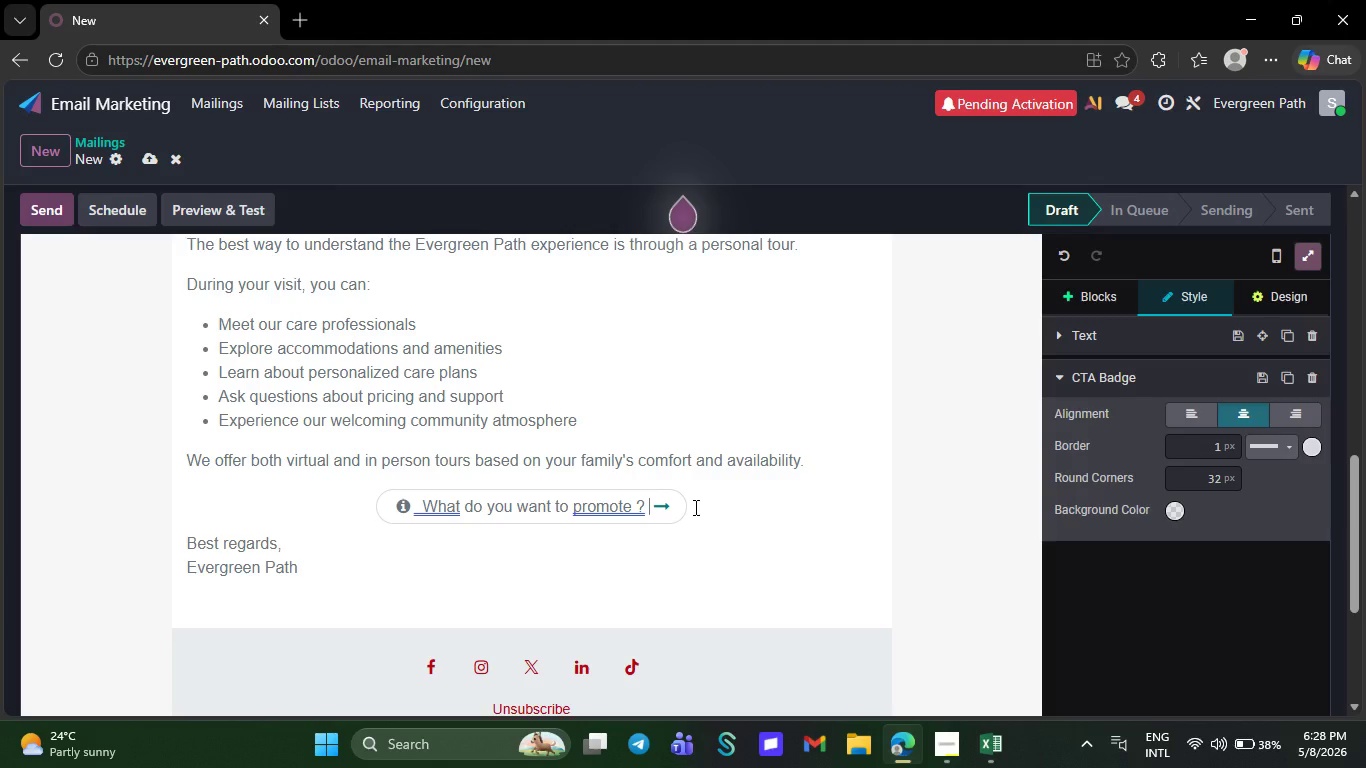 
key(Backspace)
 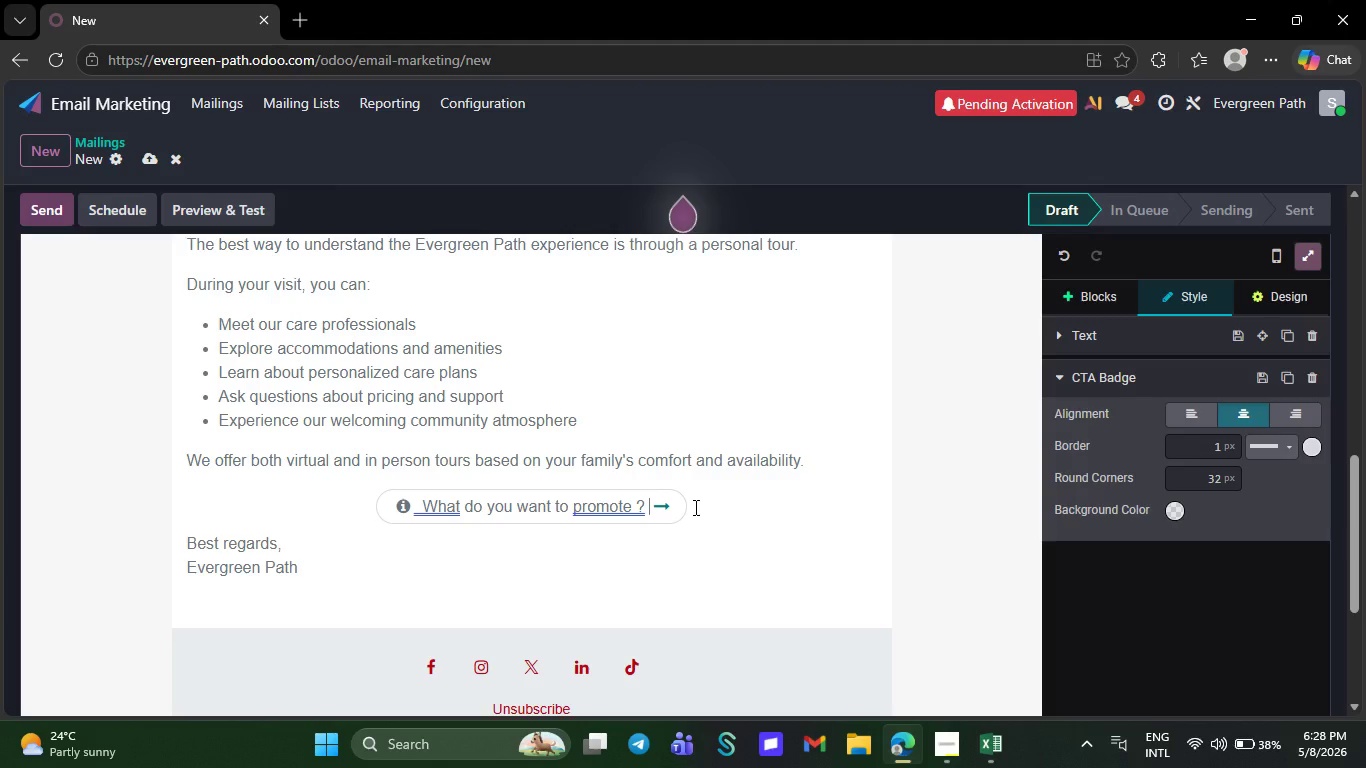 
key(Backspace)
 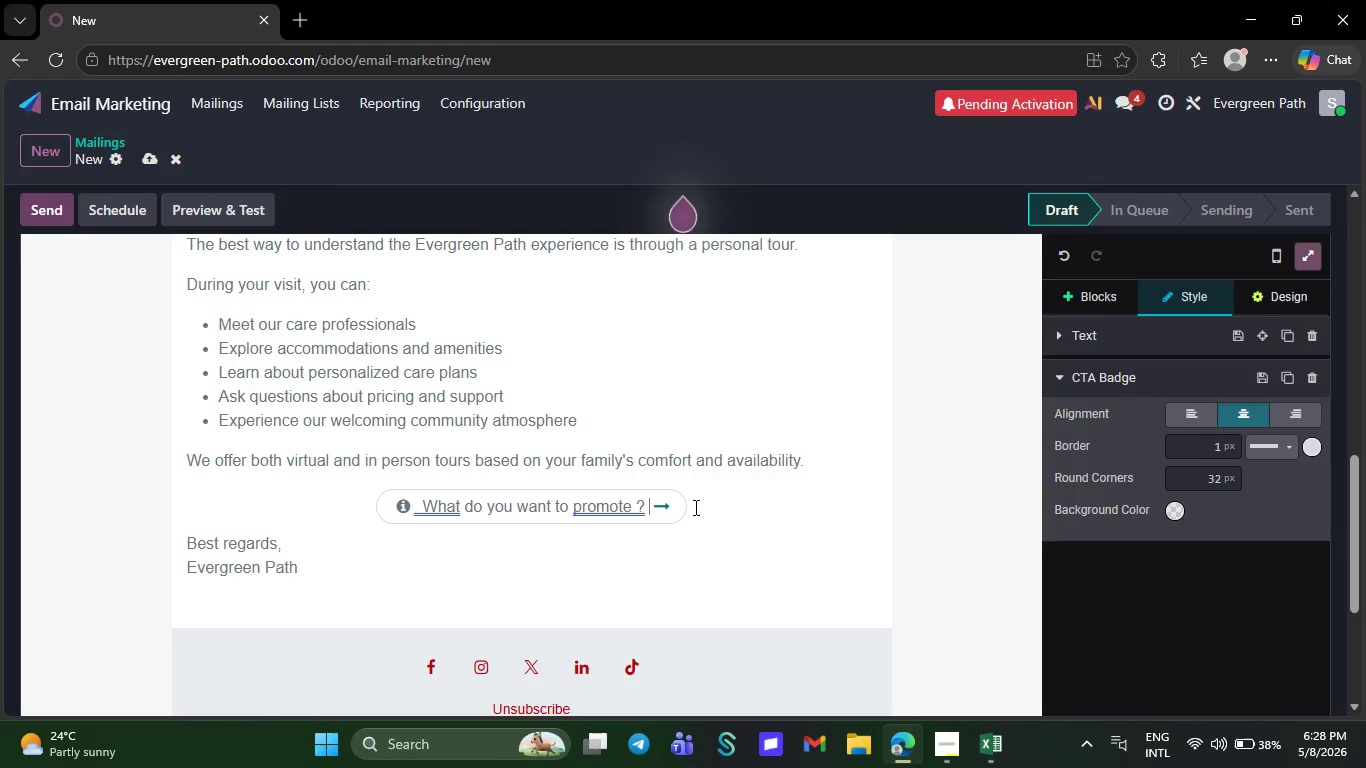 
key(Backspace)
 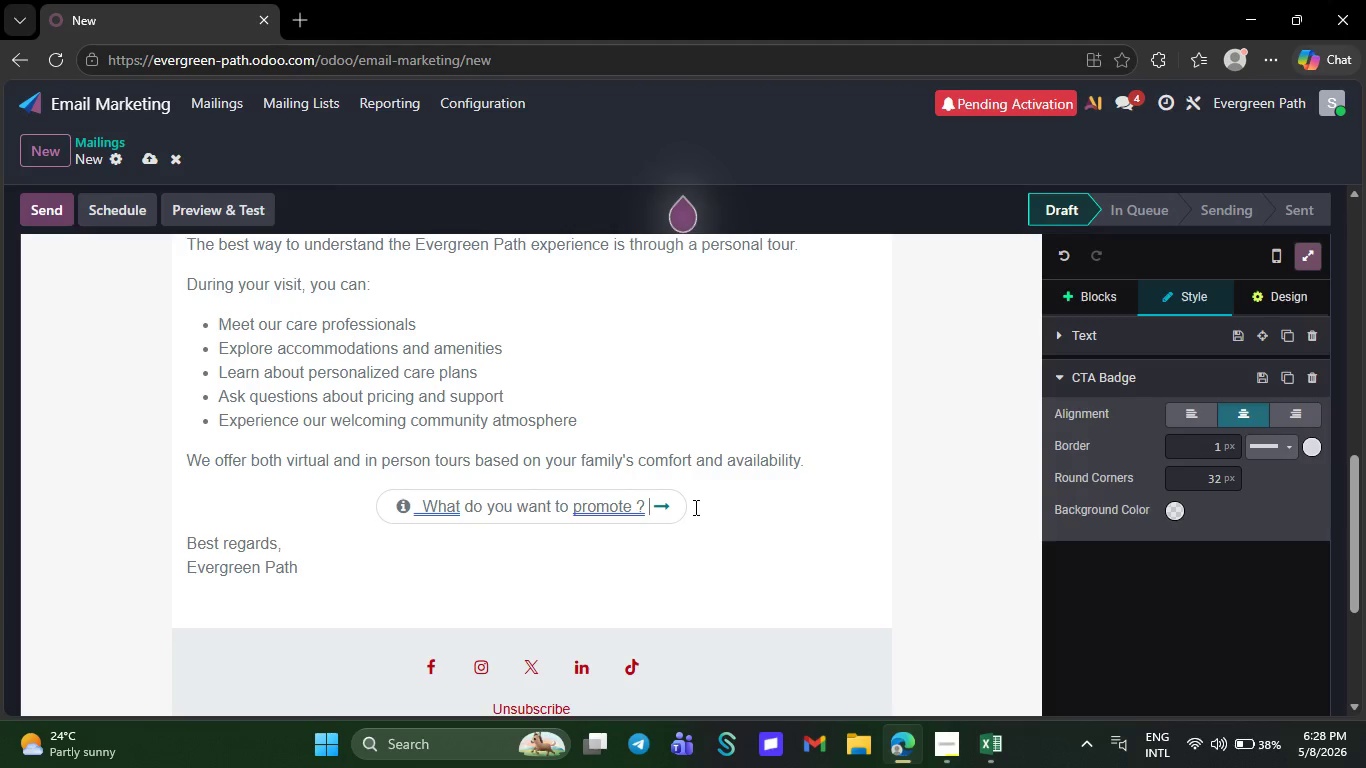 
key(Backspace)
 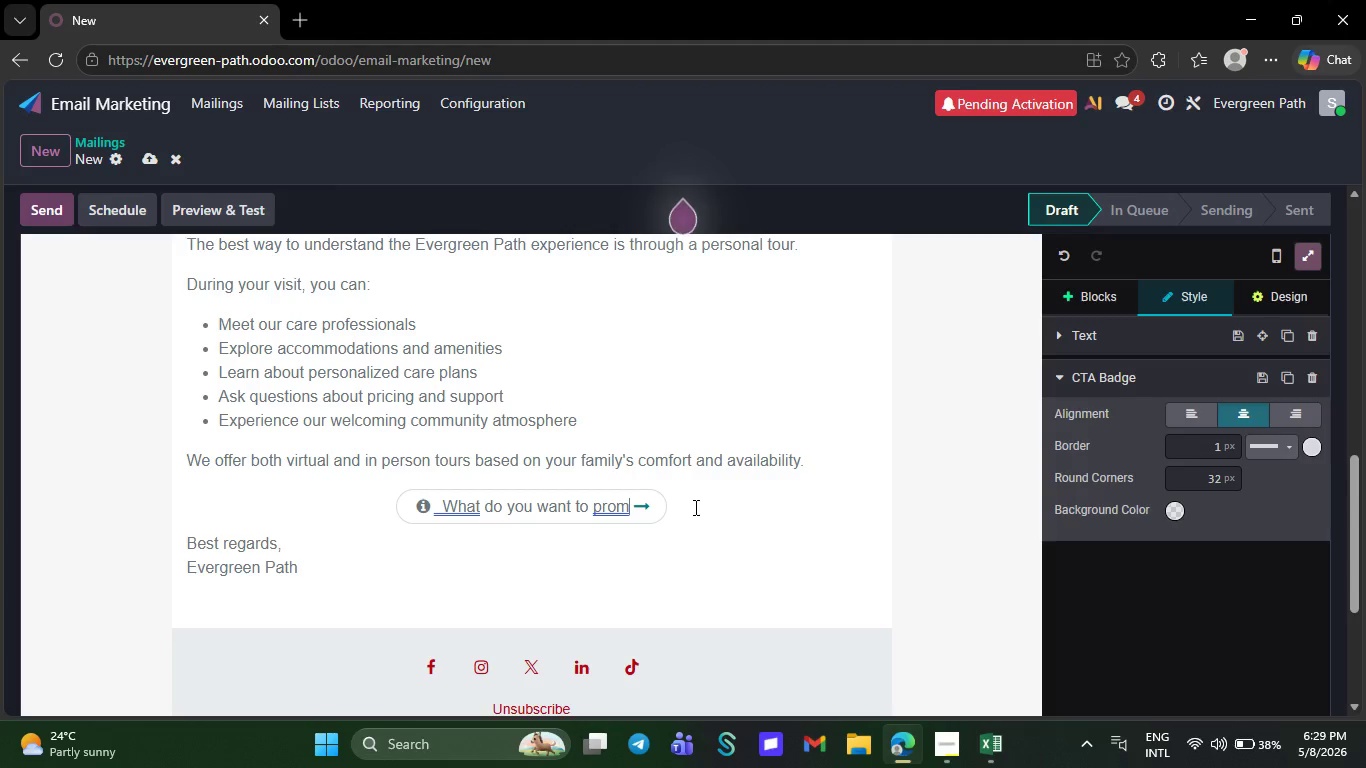 
key(Backspace)
 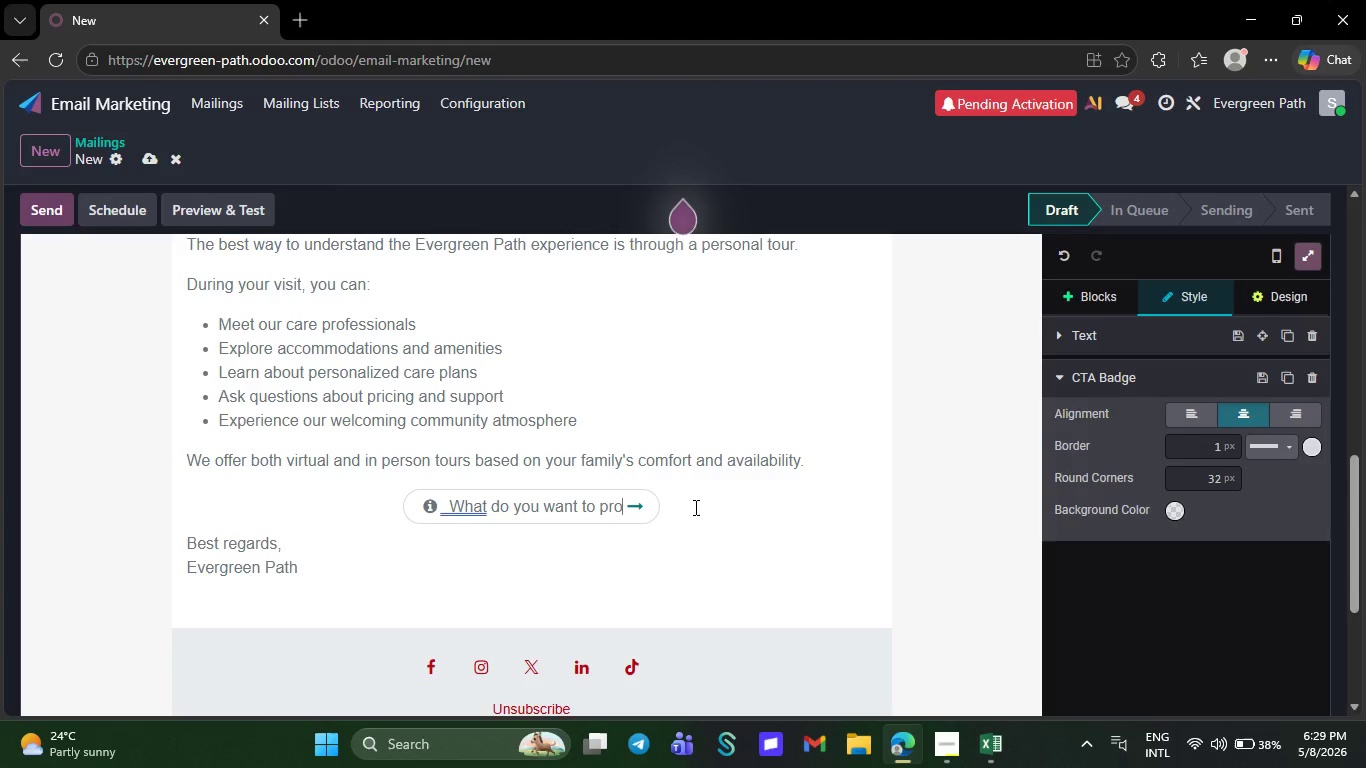 
key(Backspace)
 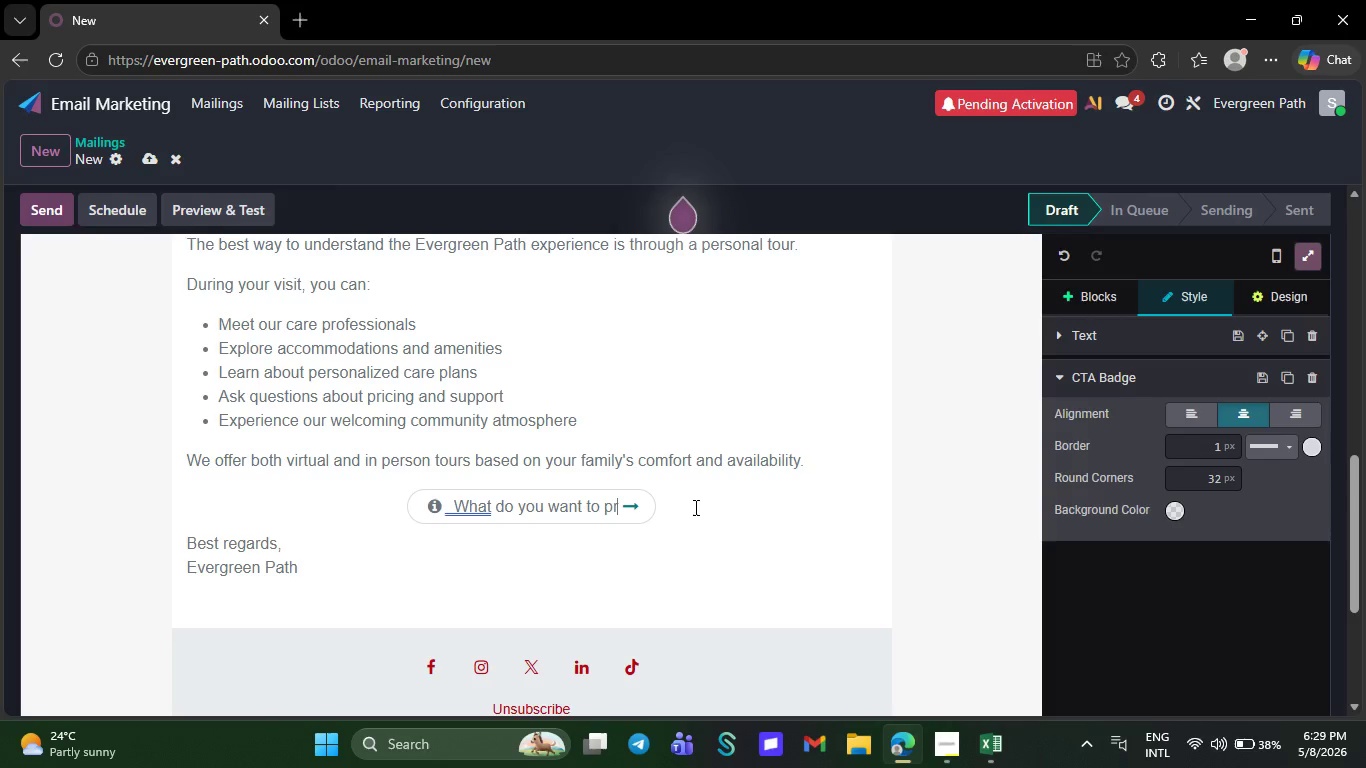 
key(Backspace)
 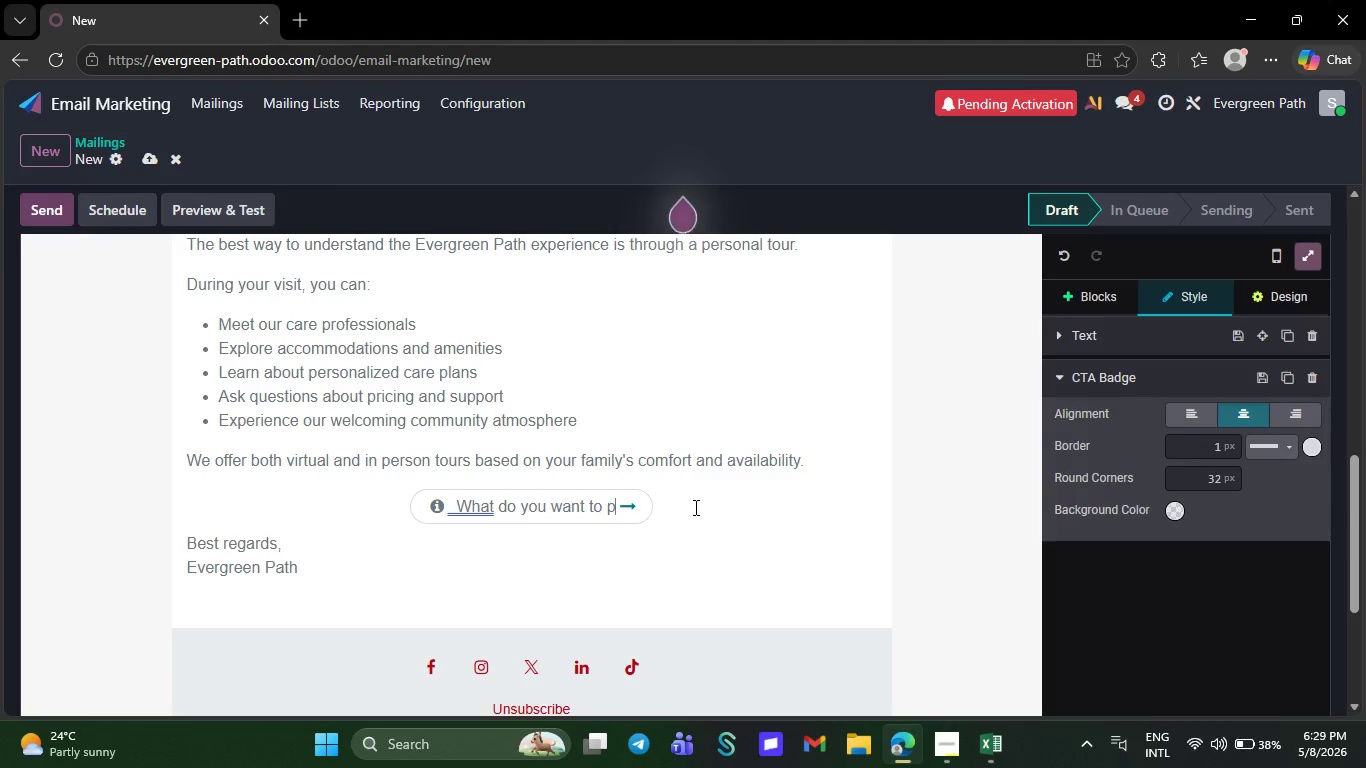 
key(Backspace)
 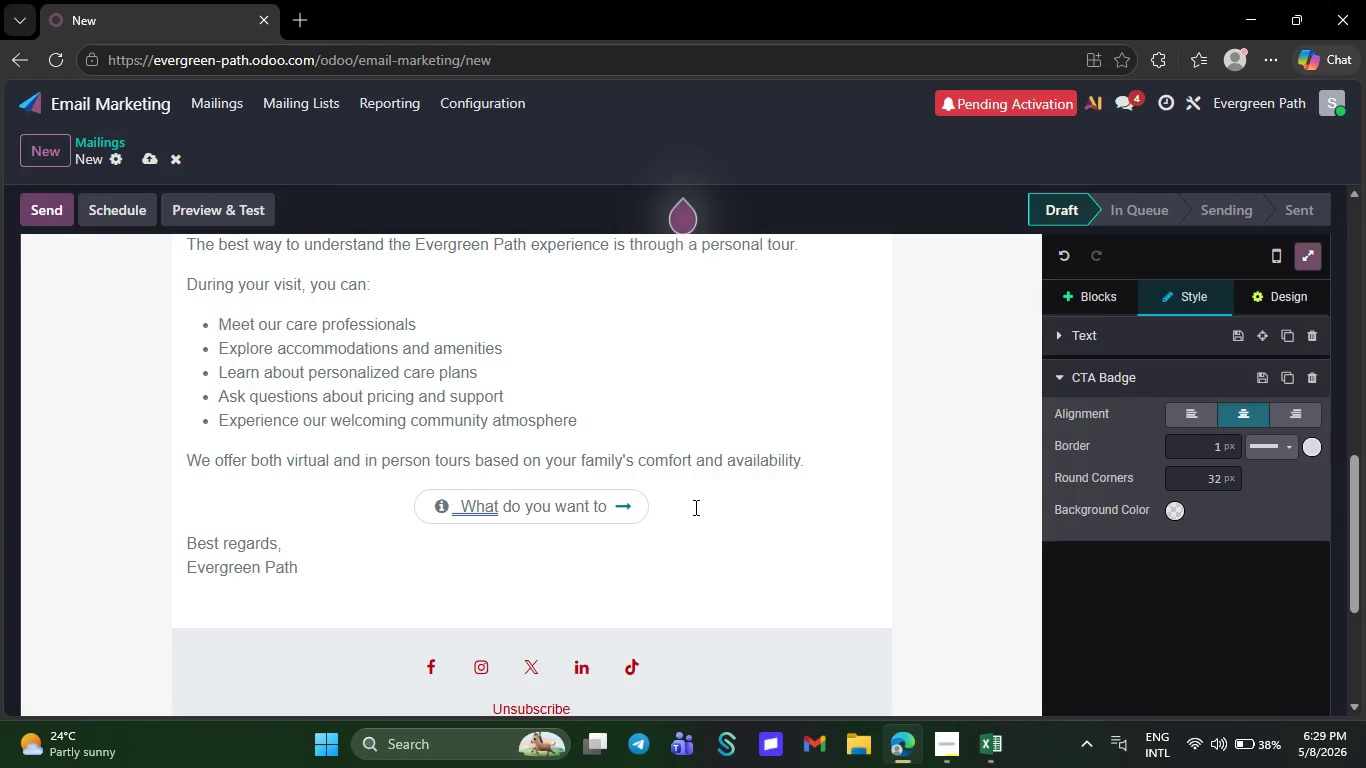 
key(Backspace)
 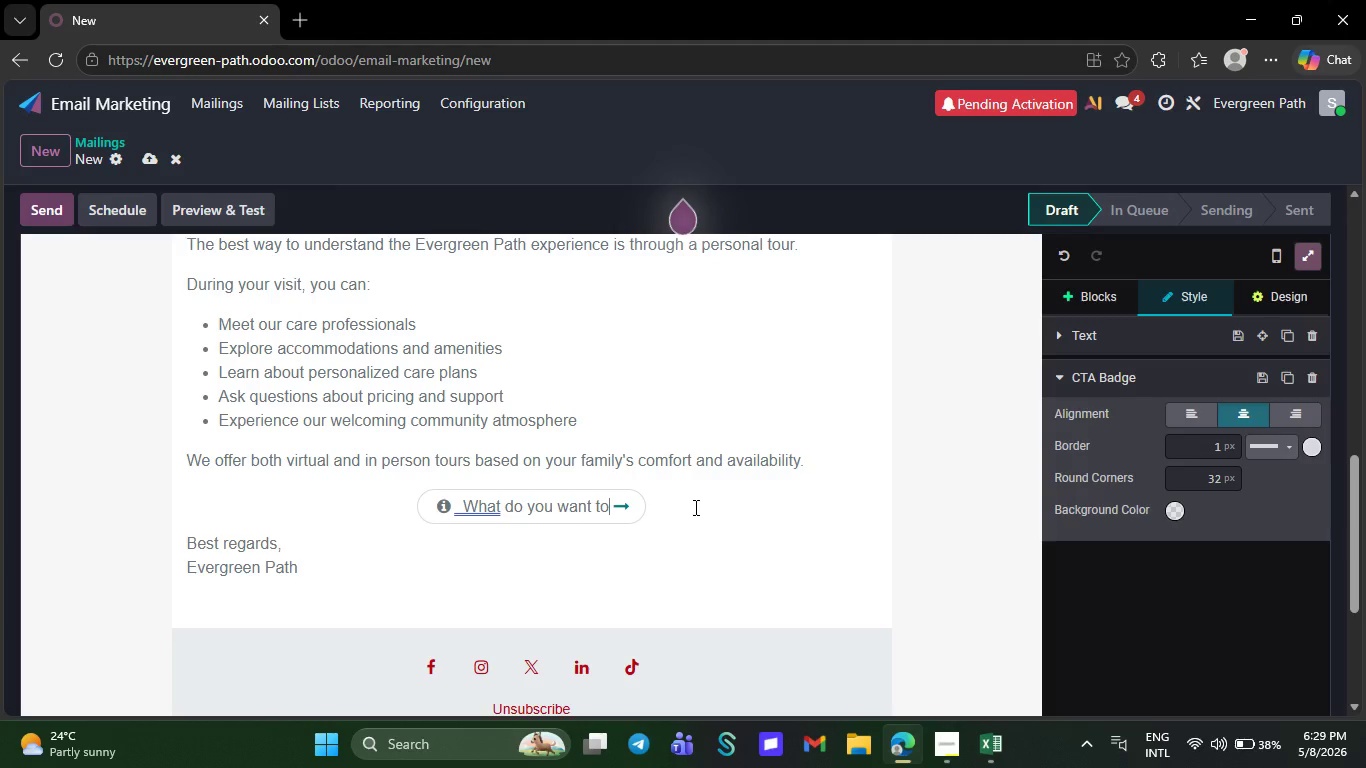 
key(Backspace)
 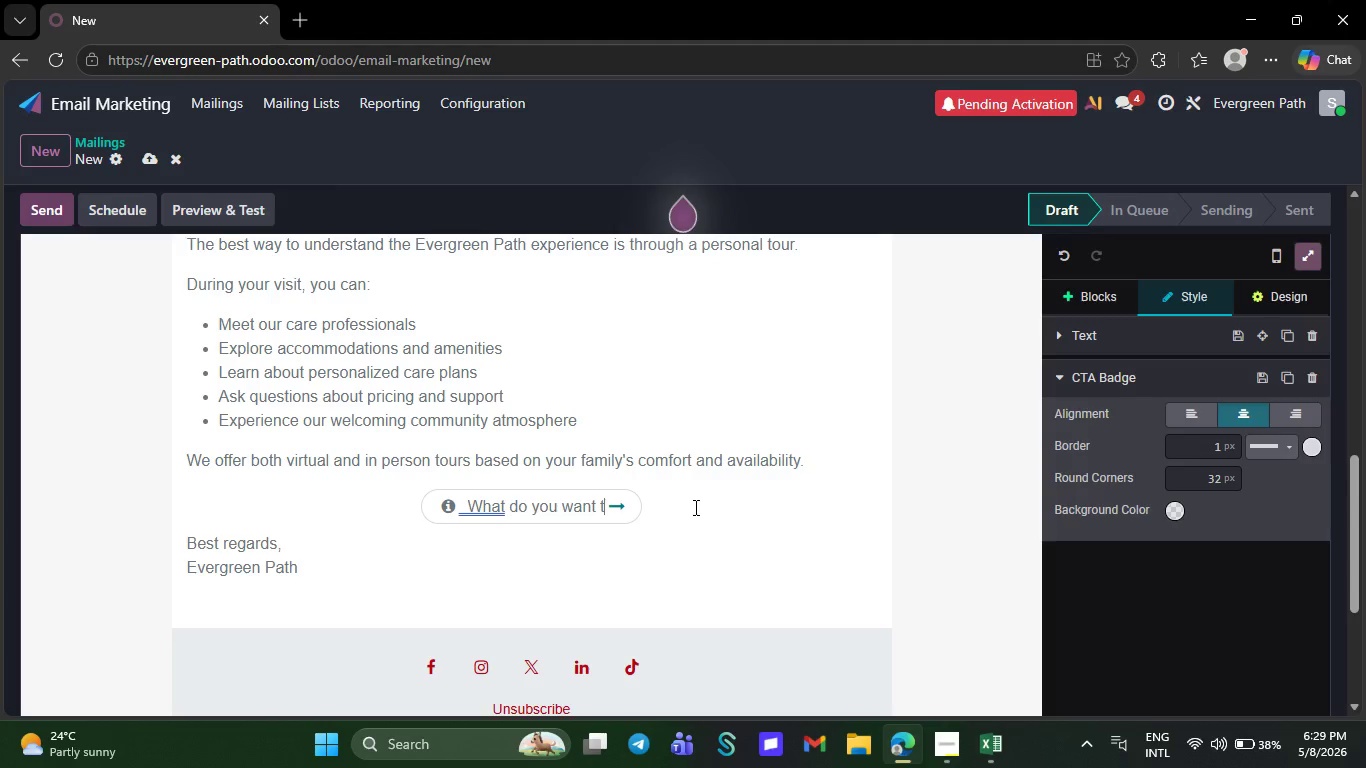 
key(Backspace)
 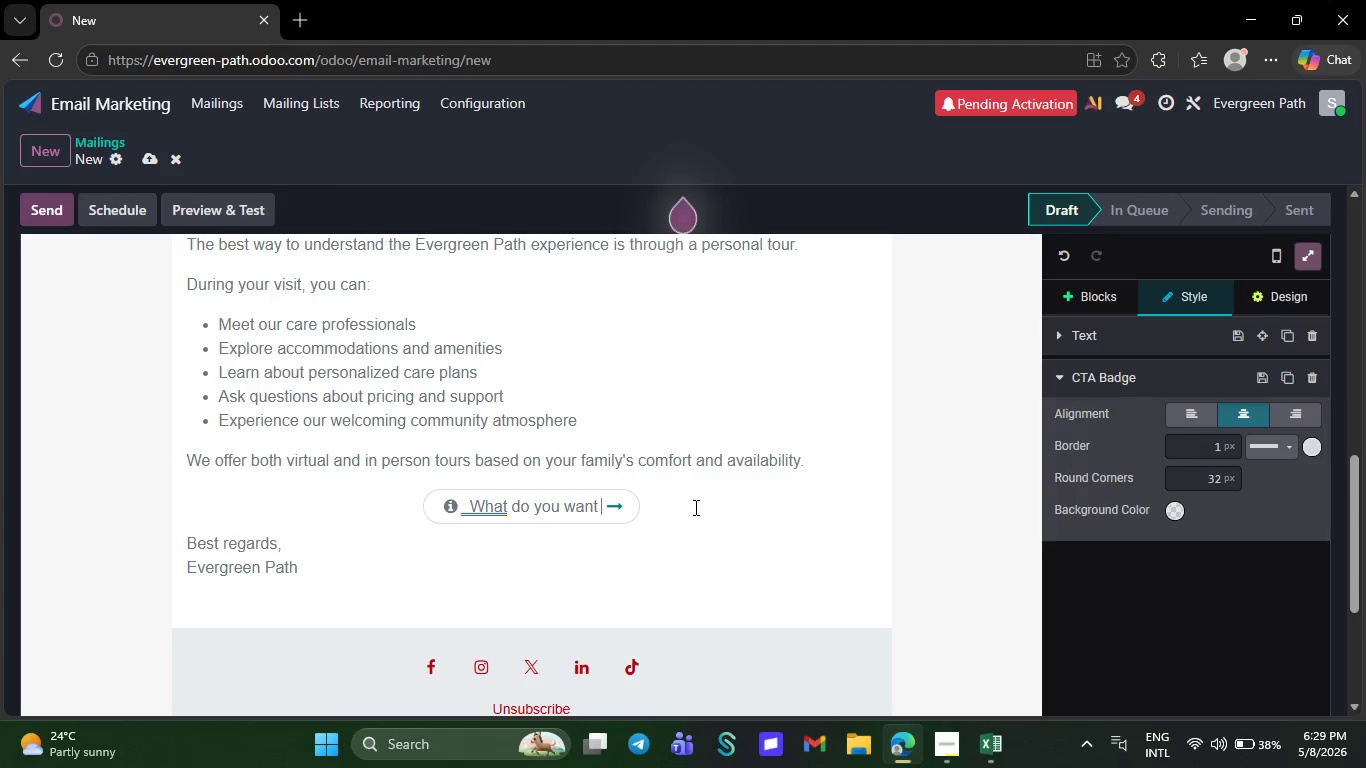 
key(Backspace)
 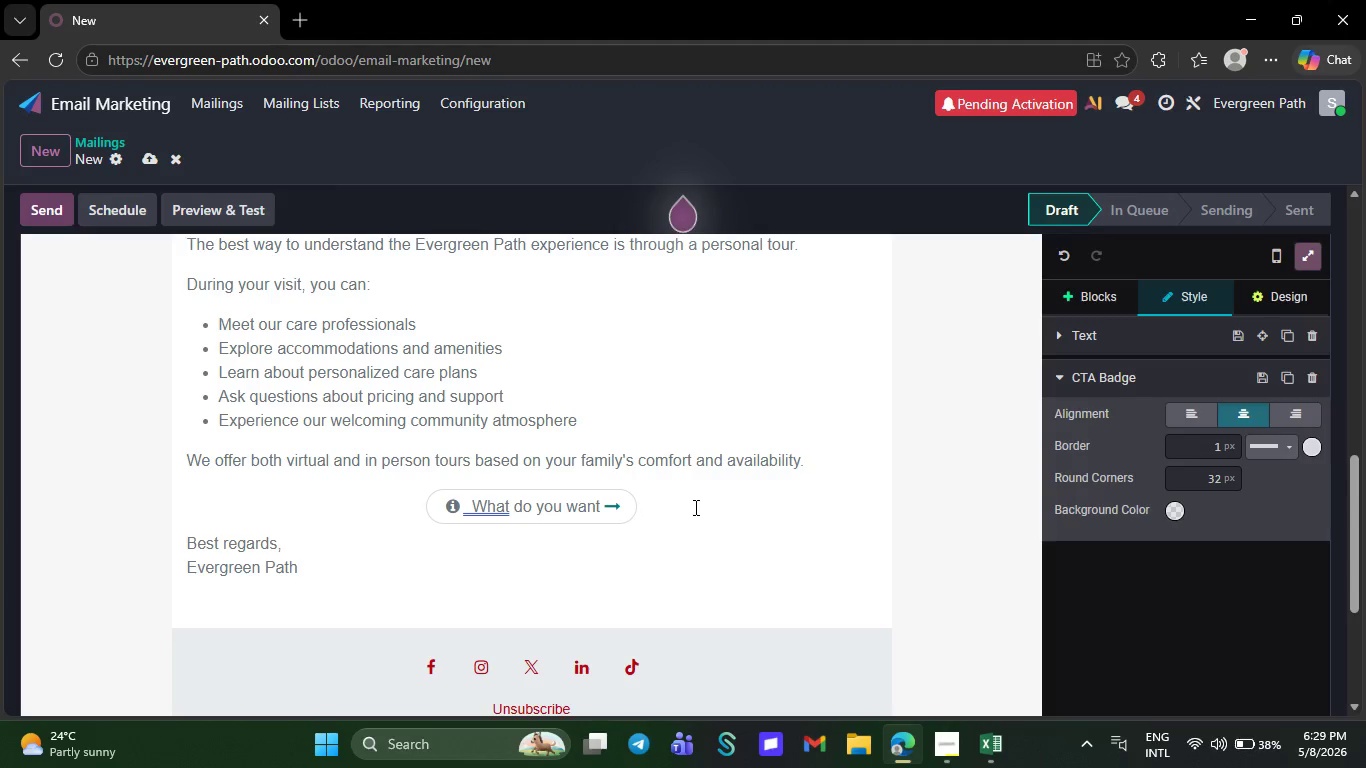 
key(Backspace)
 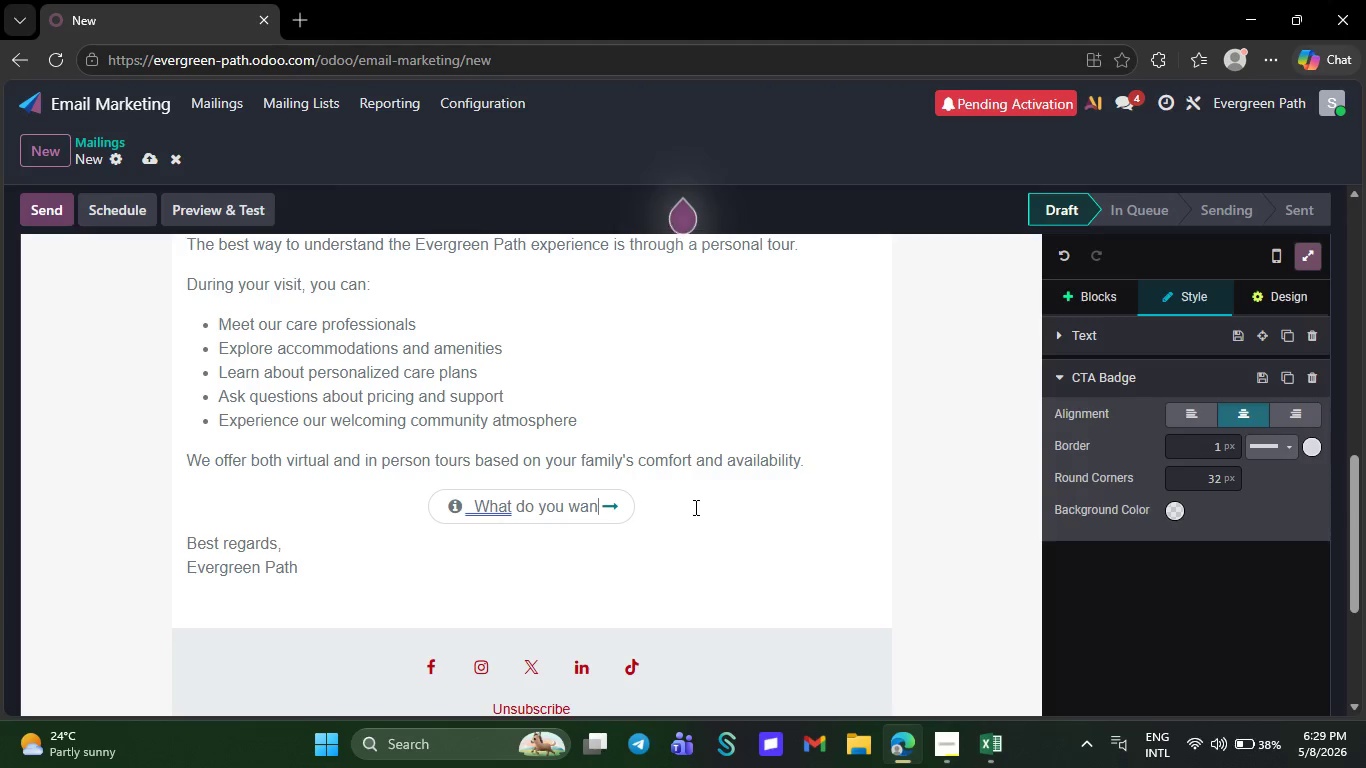 
key(Backspace)
 